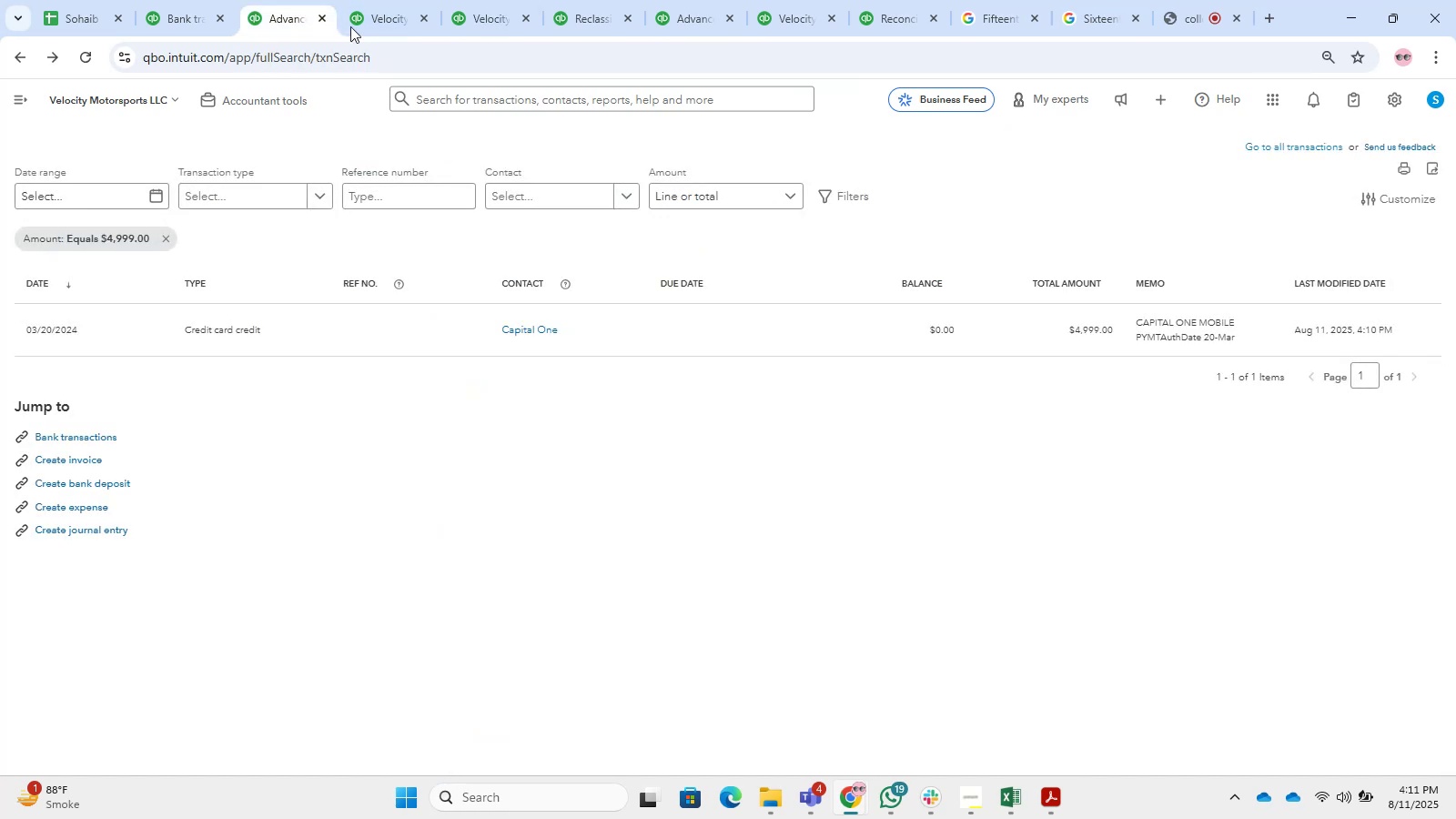 
left_click([374, 2])
 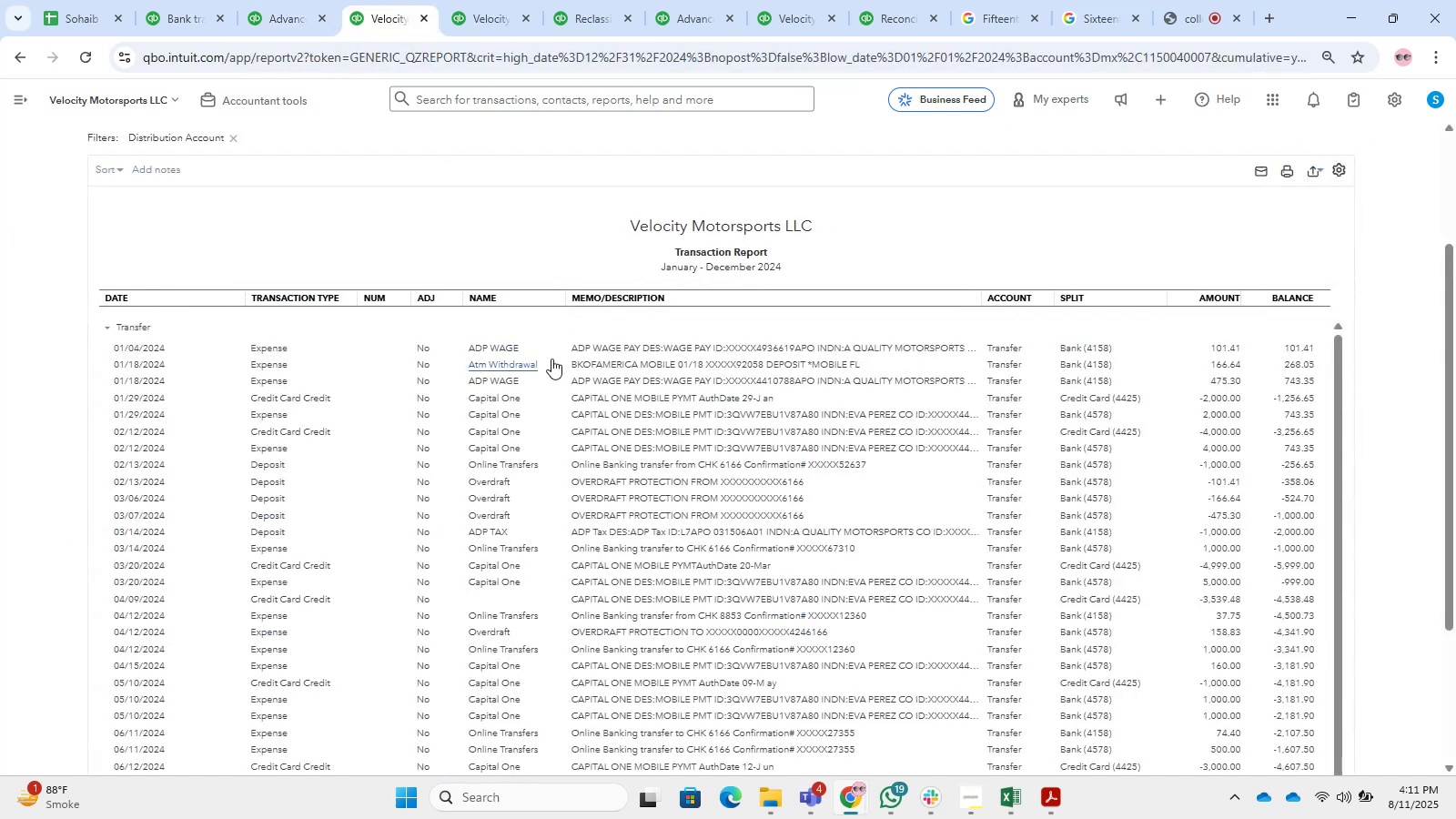 
scroll: coordinate [500, 291], scroll_direction: up, amount: 3.0
 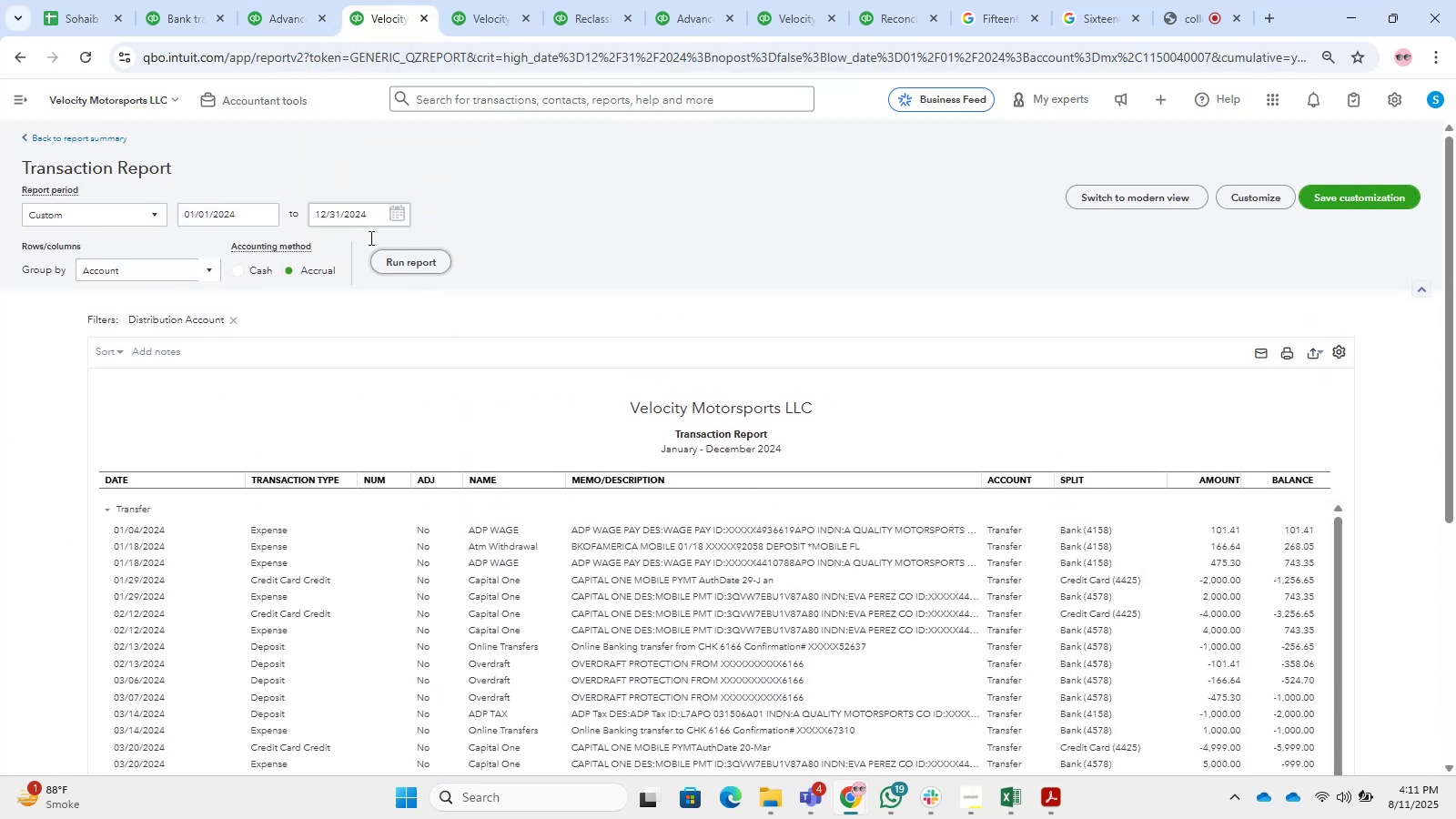 
left_click([399, 253])
 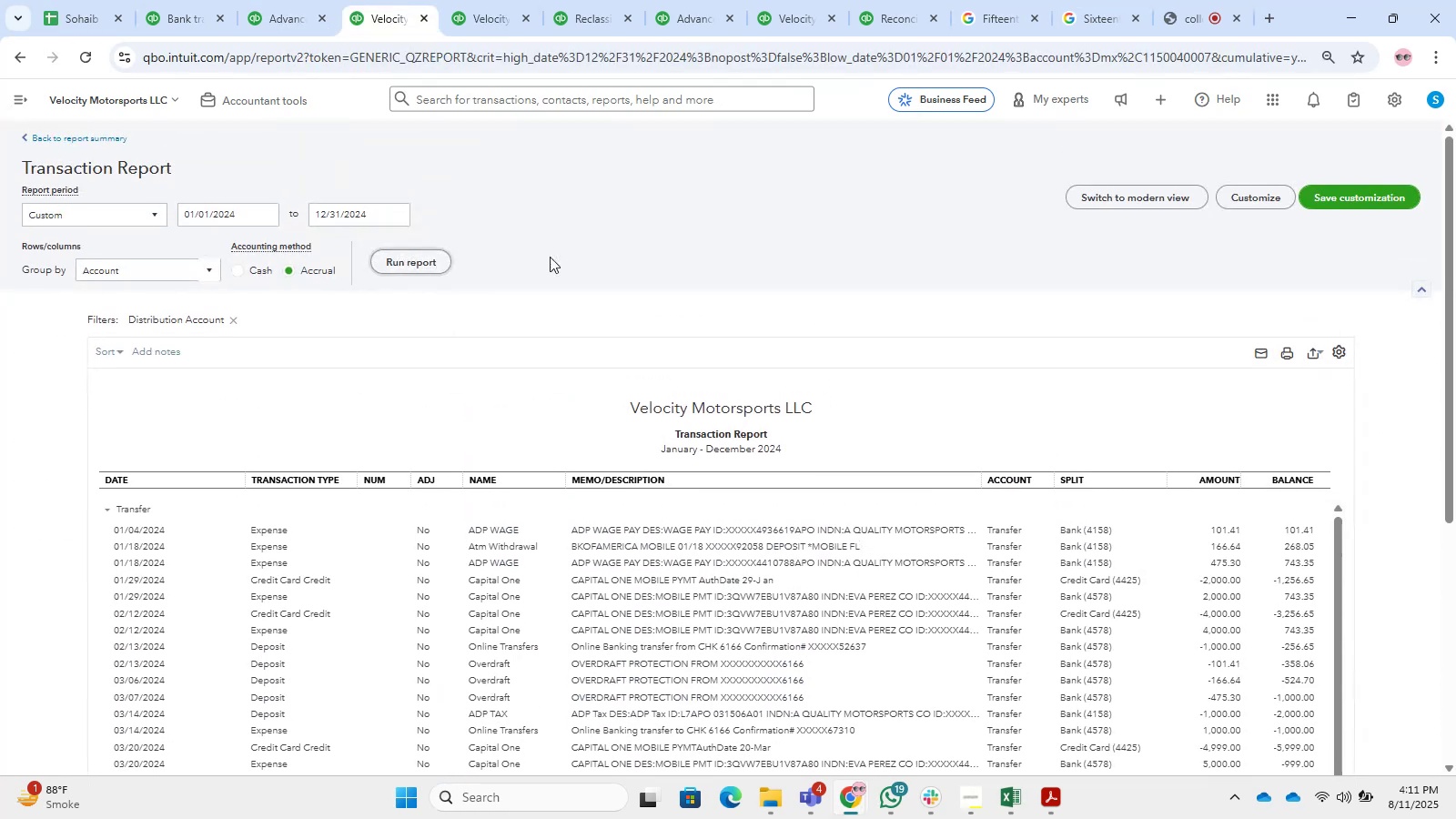 
scroll: coordinate [1212, 551], scroll_direction: down, amount: 6.0
 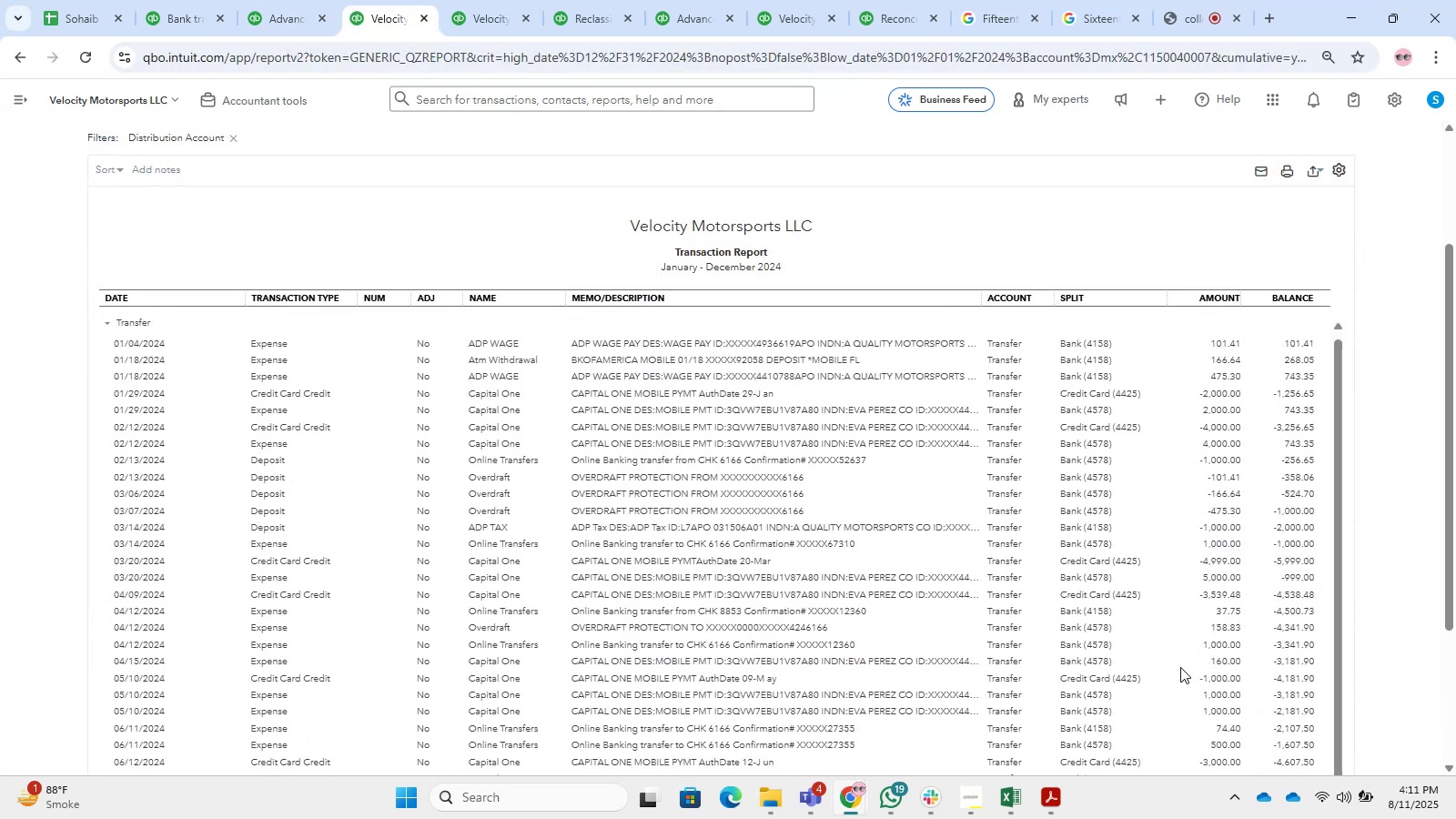 
scroll: coordinate [152, 276], scroll_direction: up, amount: 3.0
 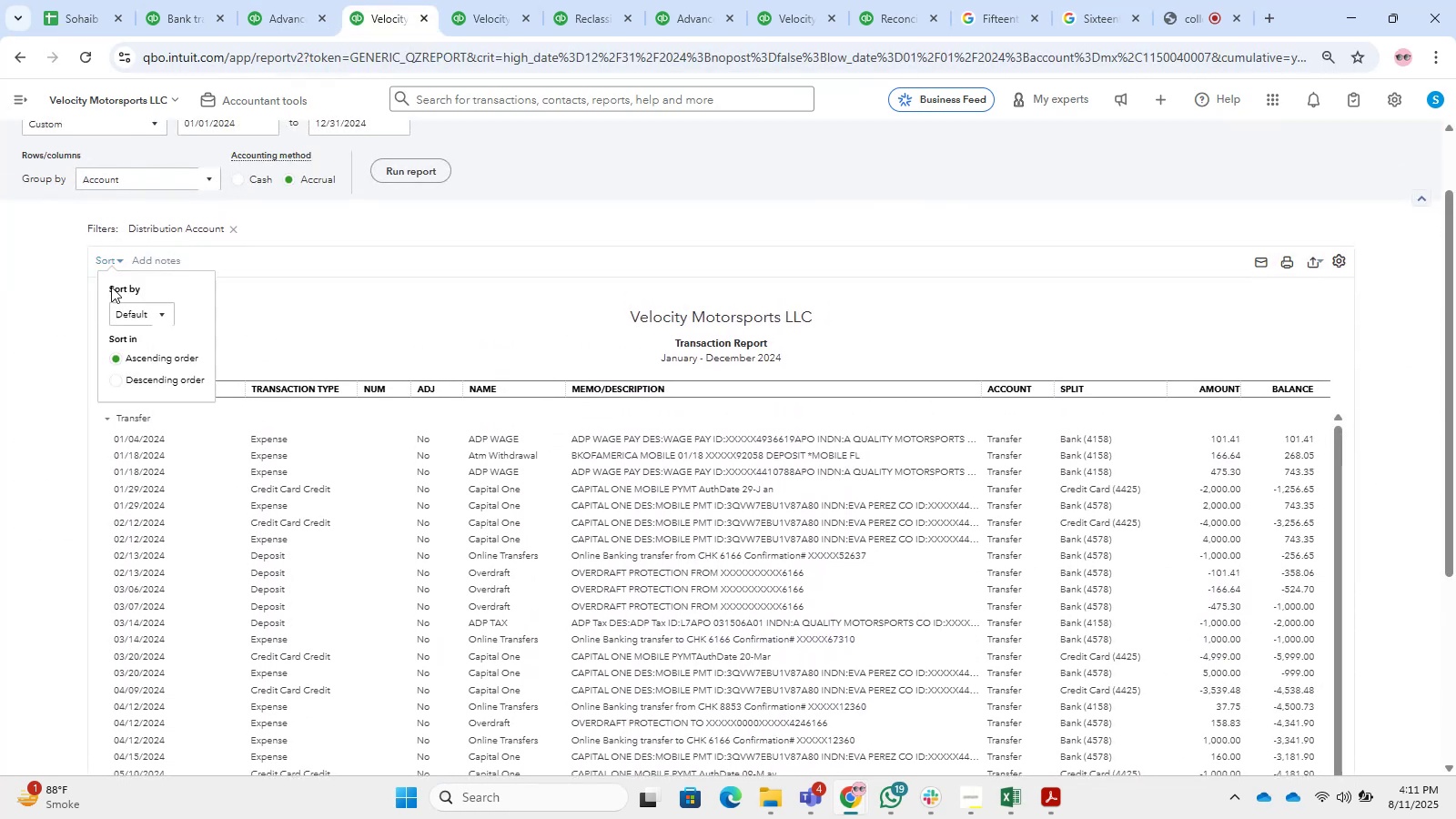 
double_click([125, 316])
 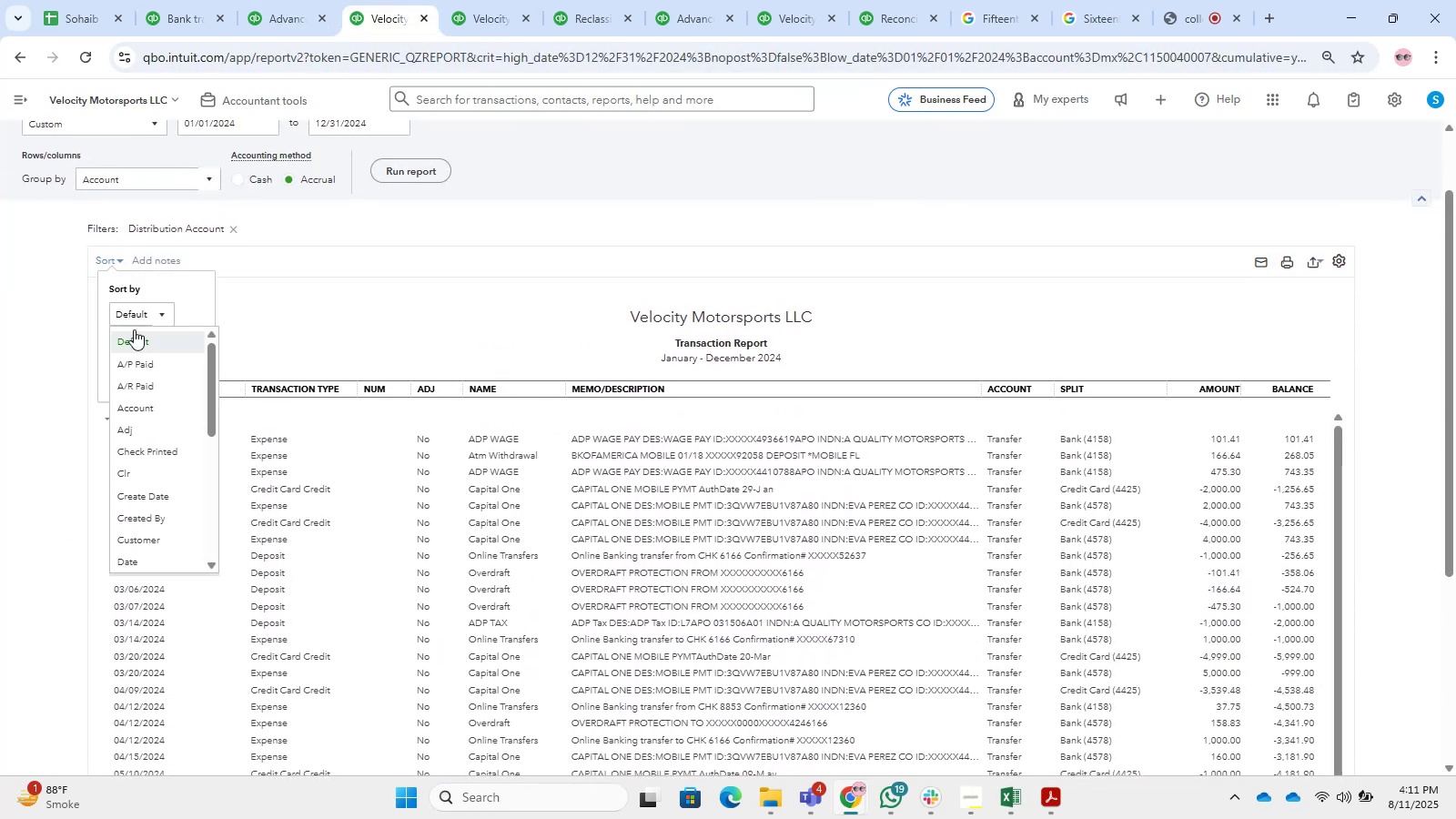 
scroll: coordinate [171, 481], scroll_direction: down, amount: 3.0
 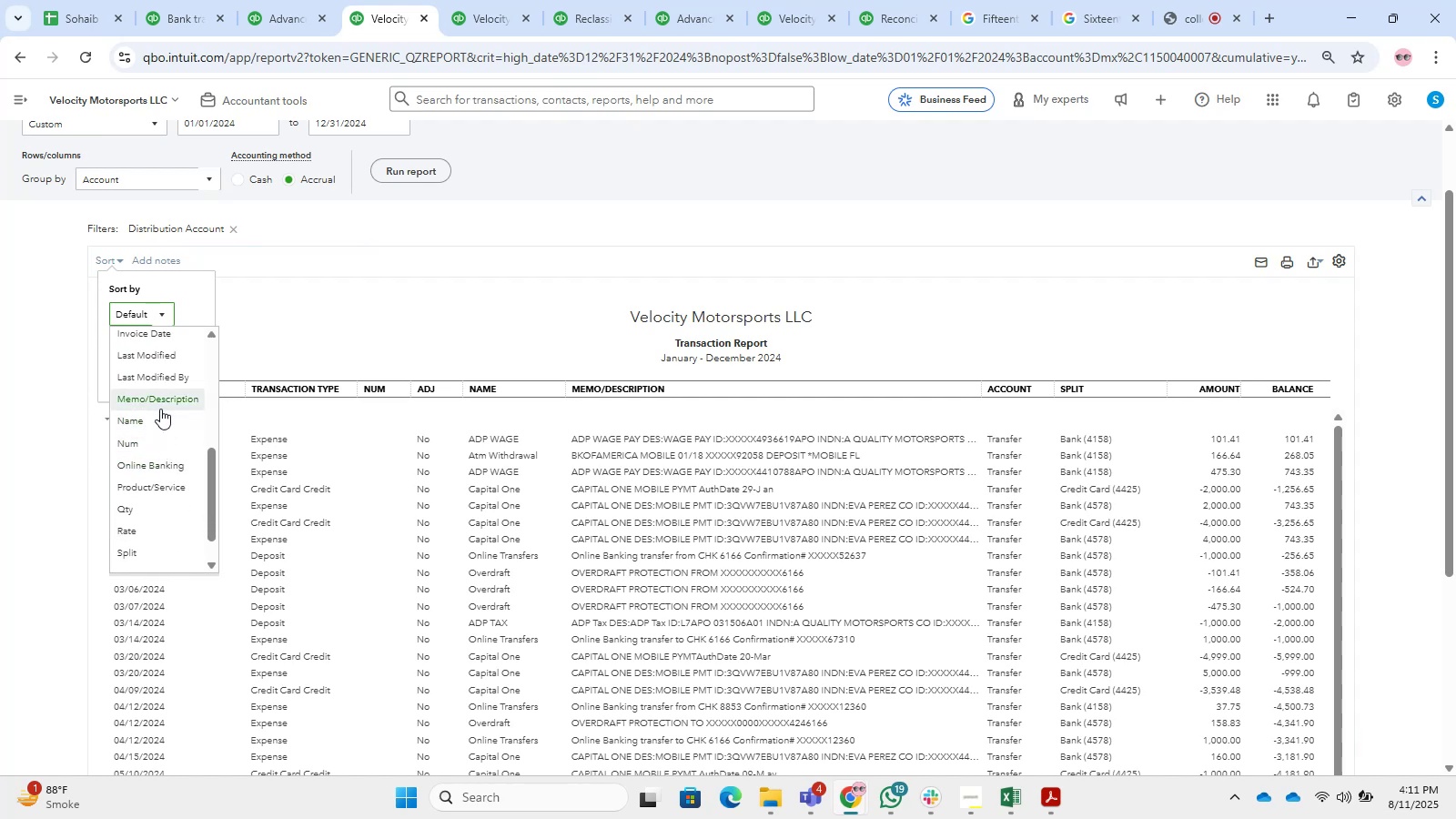 
left_click([160, 408])
 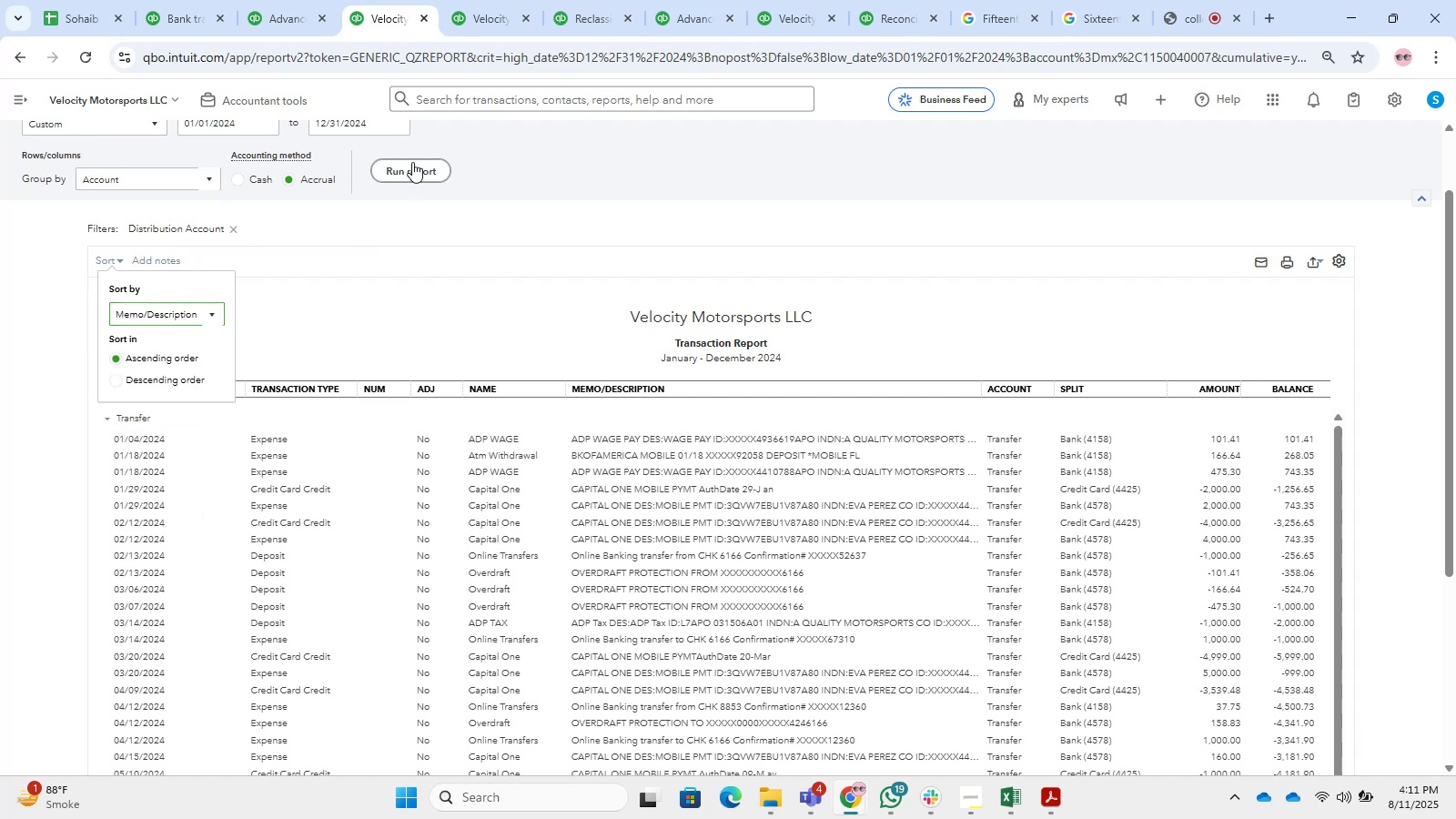 
double_click([412, 162])
 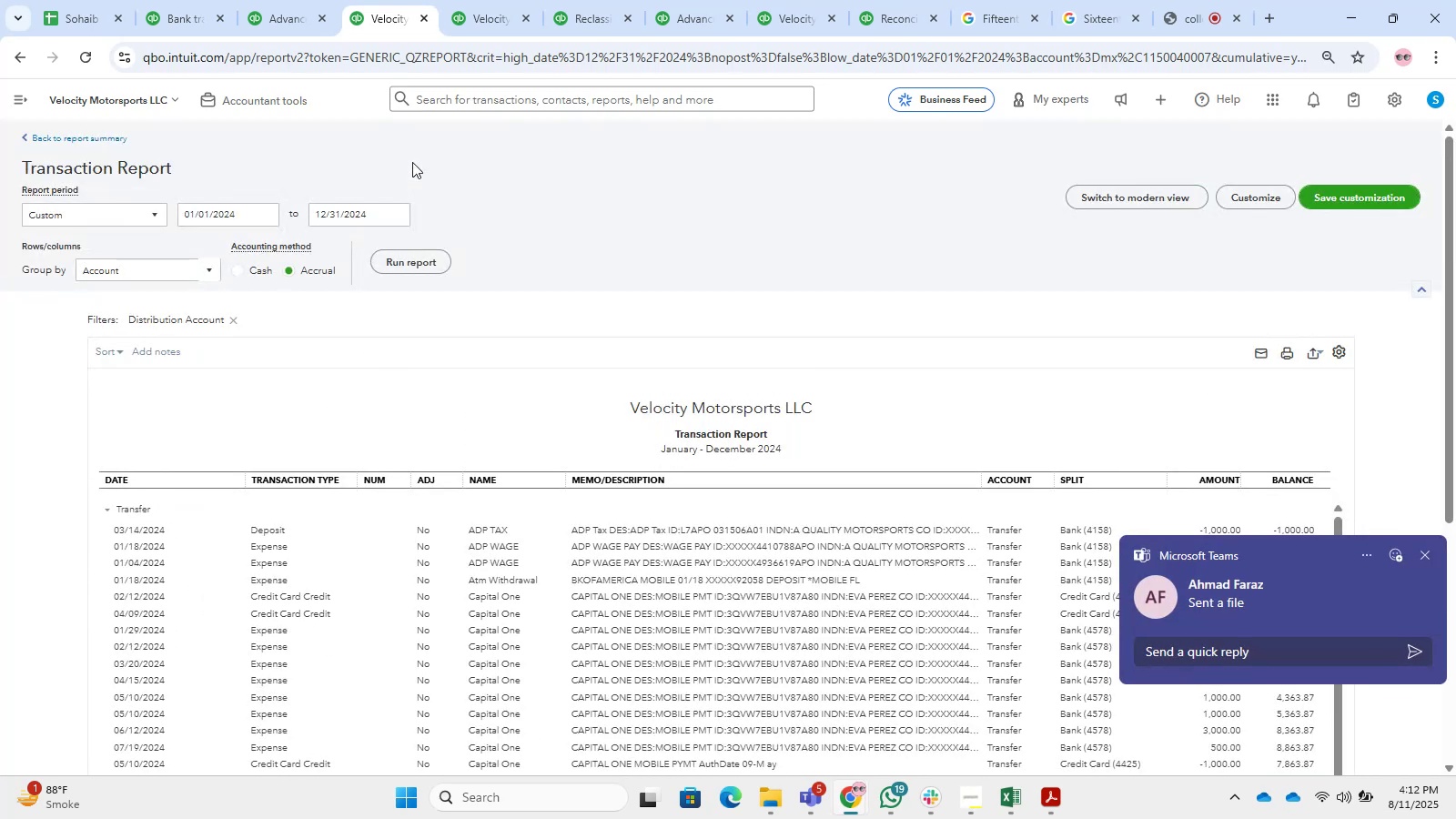 
wait(11.25)
 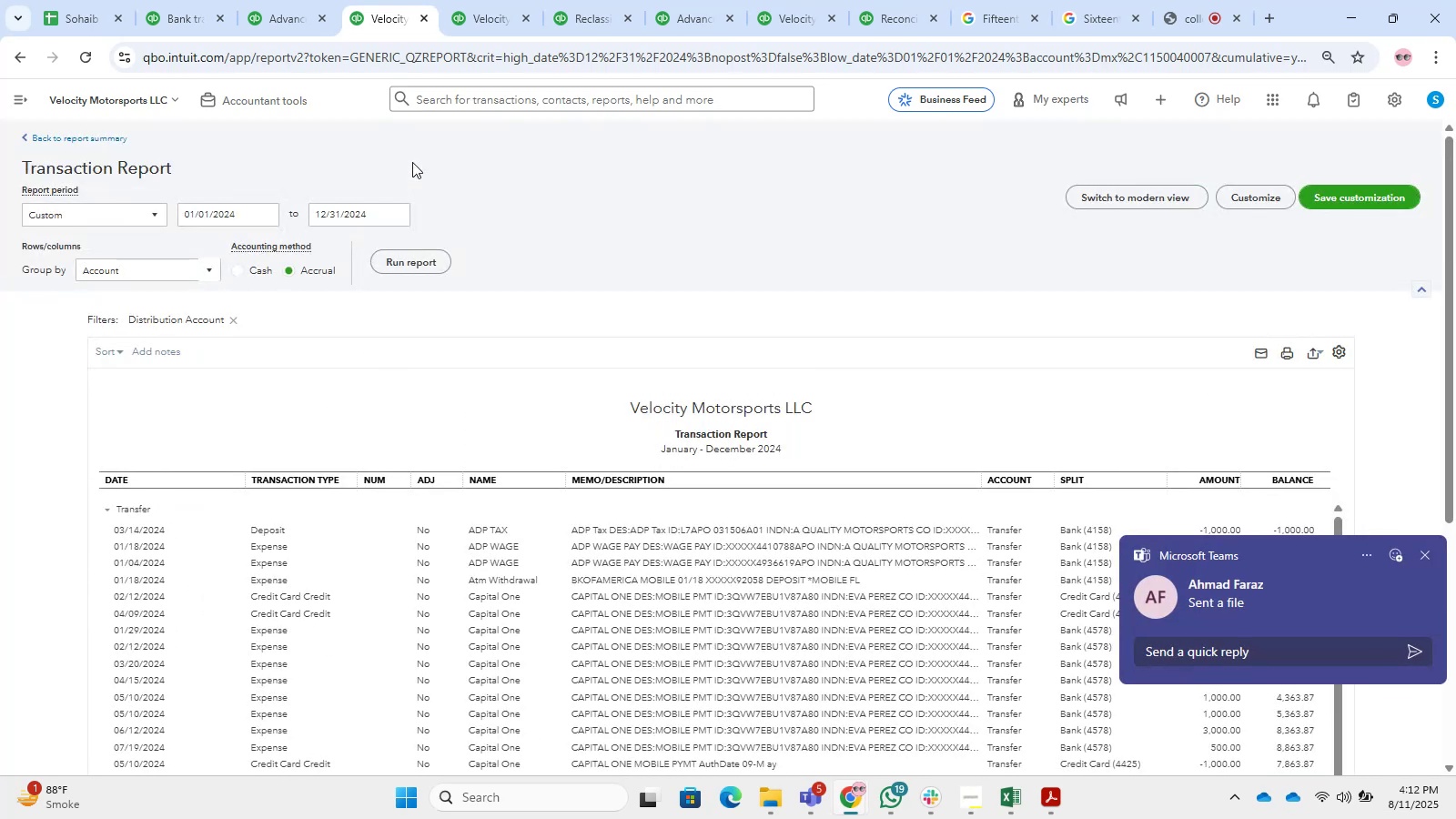 
left_click([773, 818])
 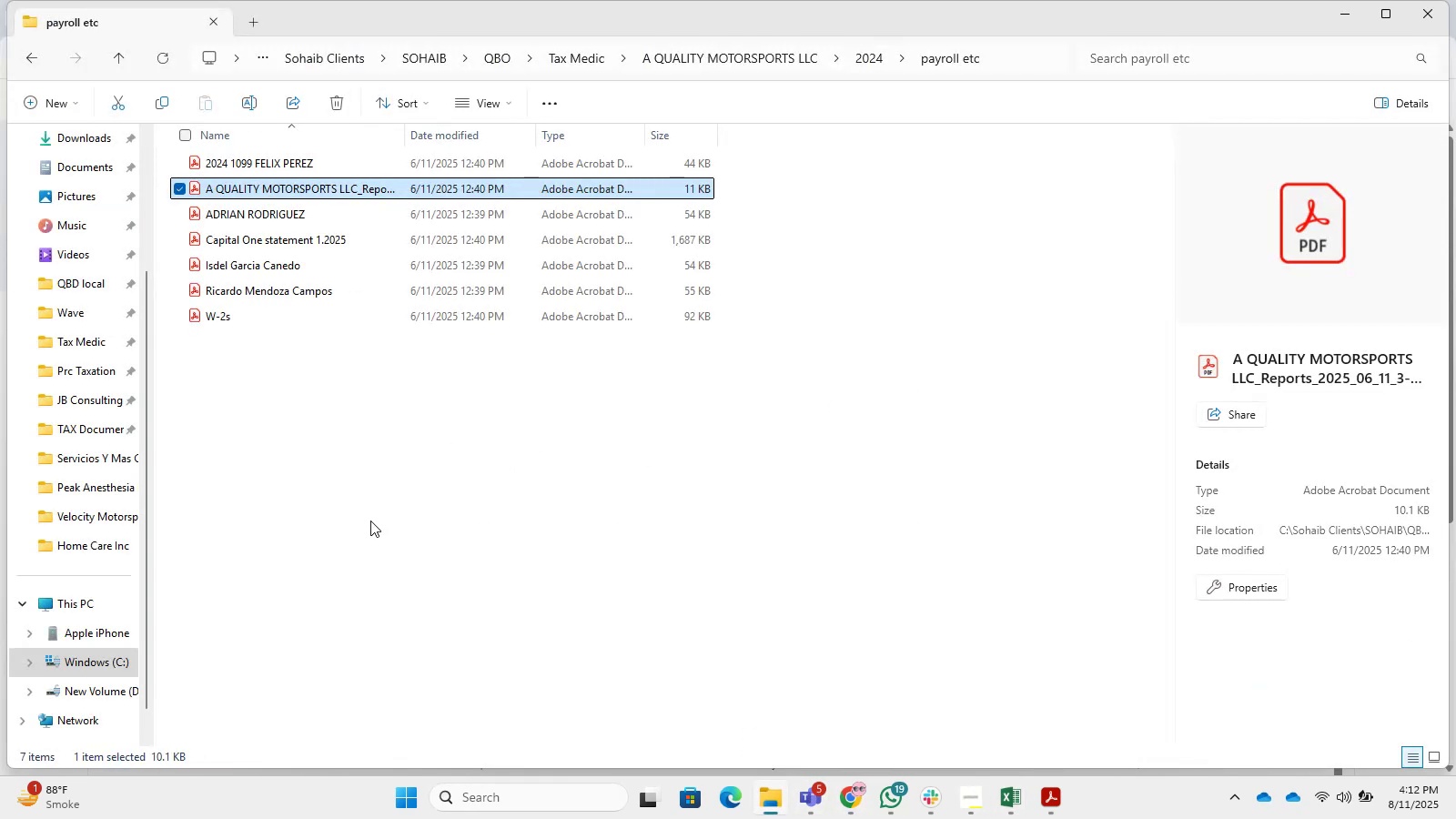 
wait(7.57)
 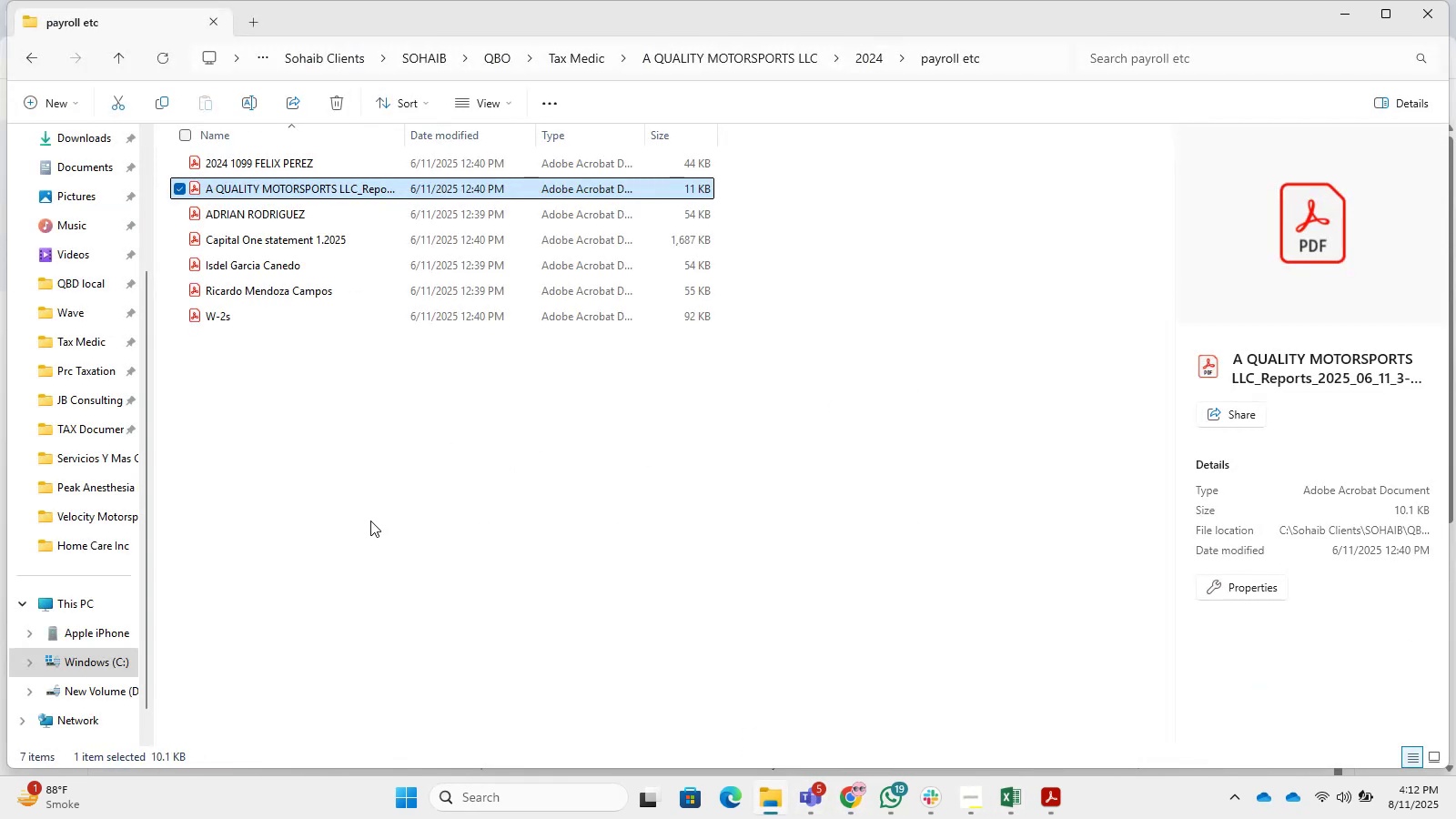 
mouse_move([451, 278])
 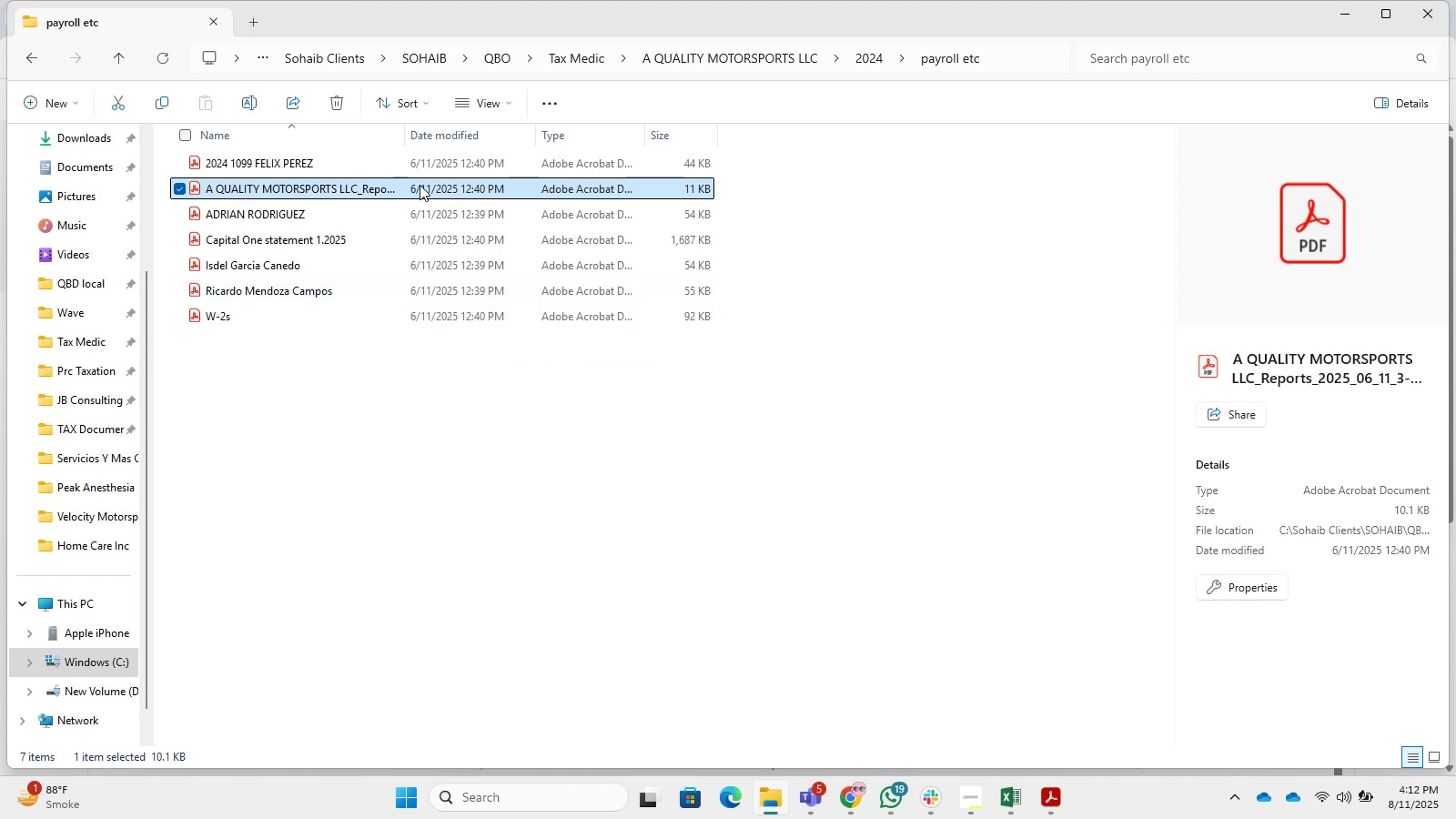 
left_click([482, 602])
 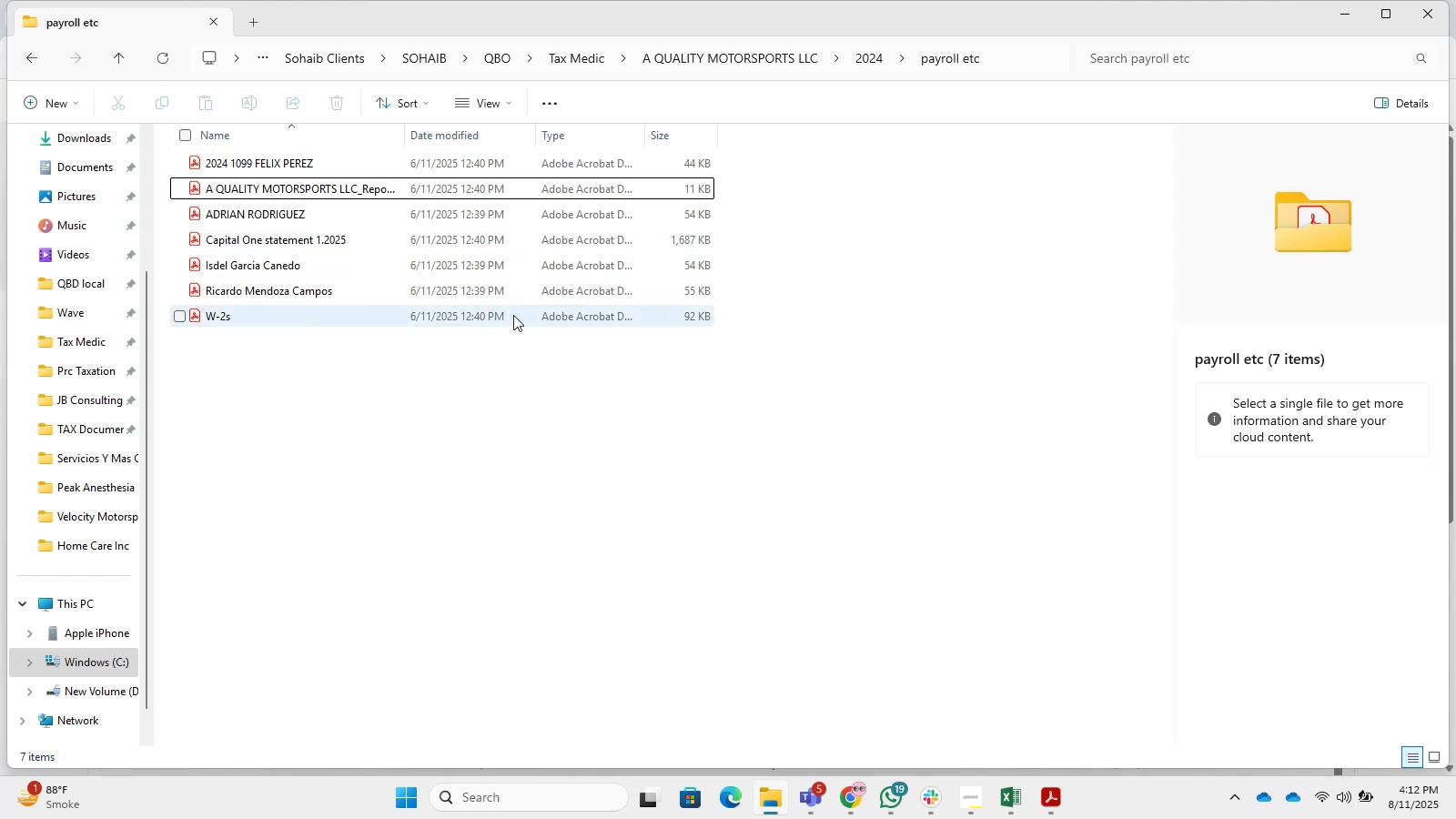 
wait(6.47)
 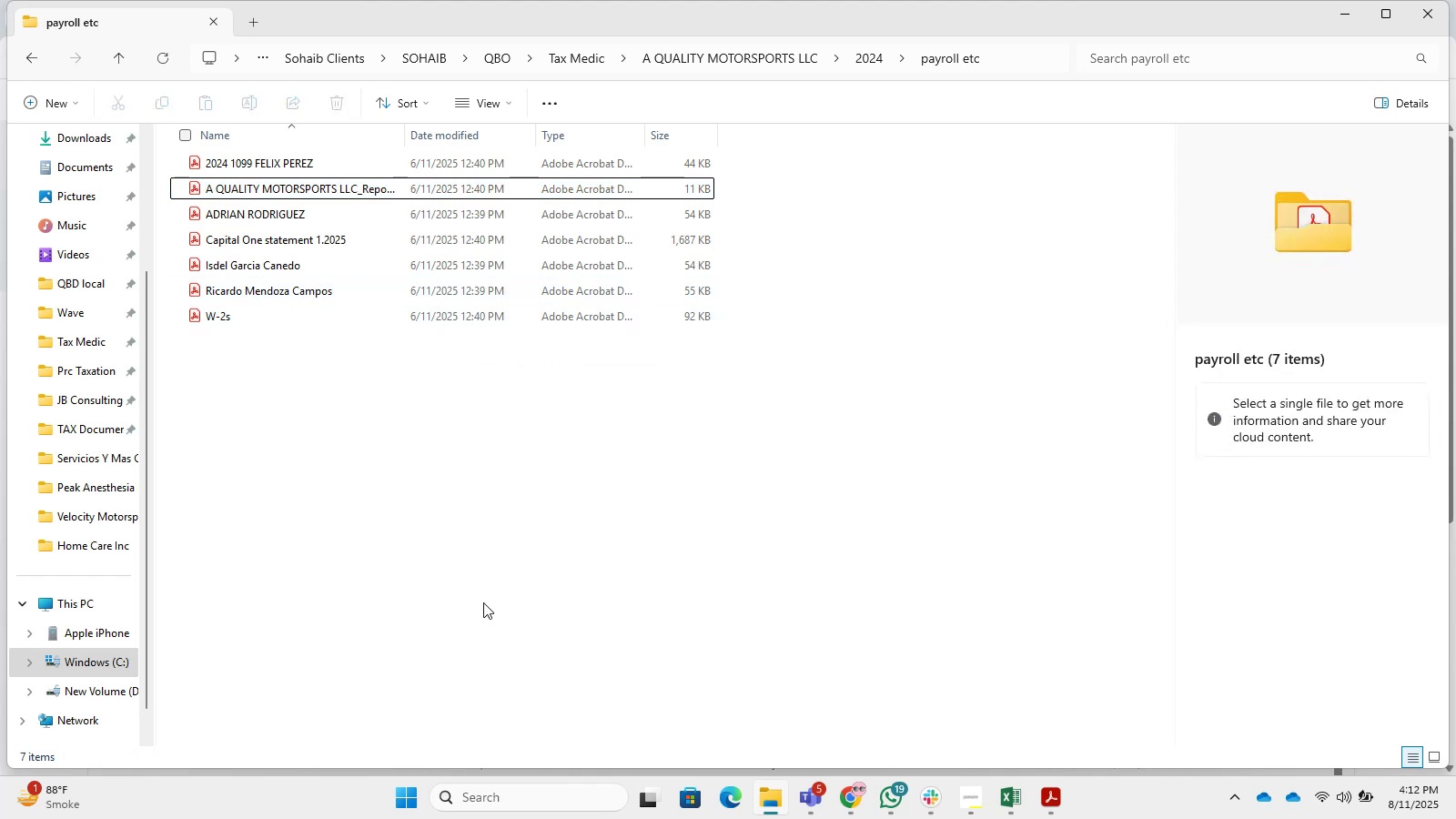 
left_click([821, 786])
 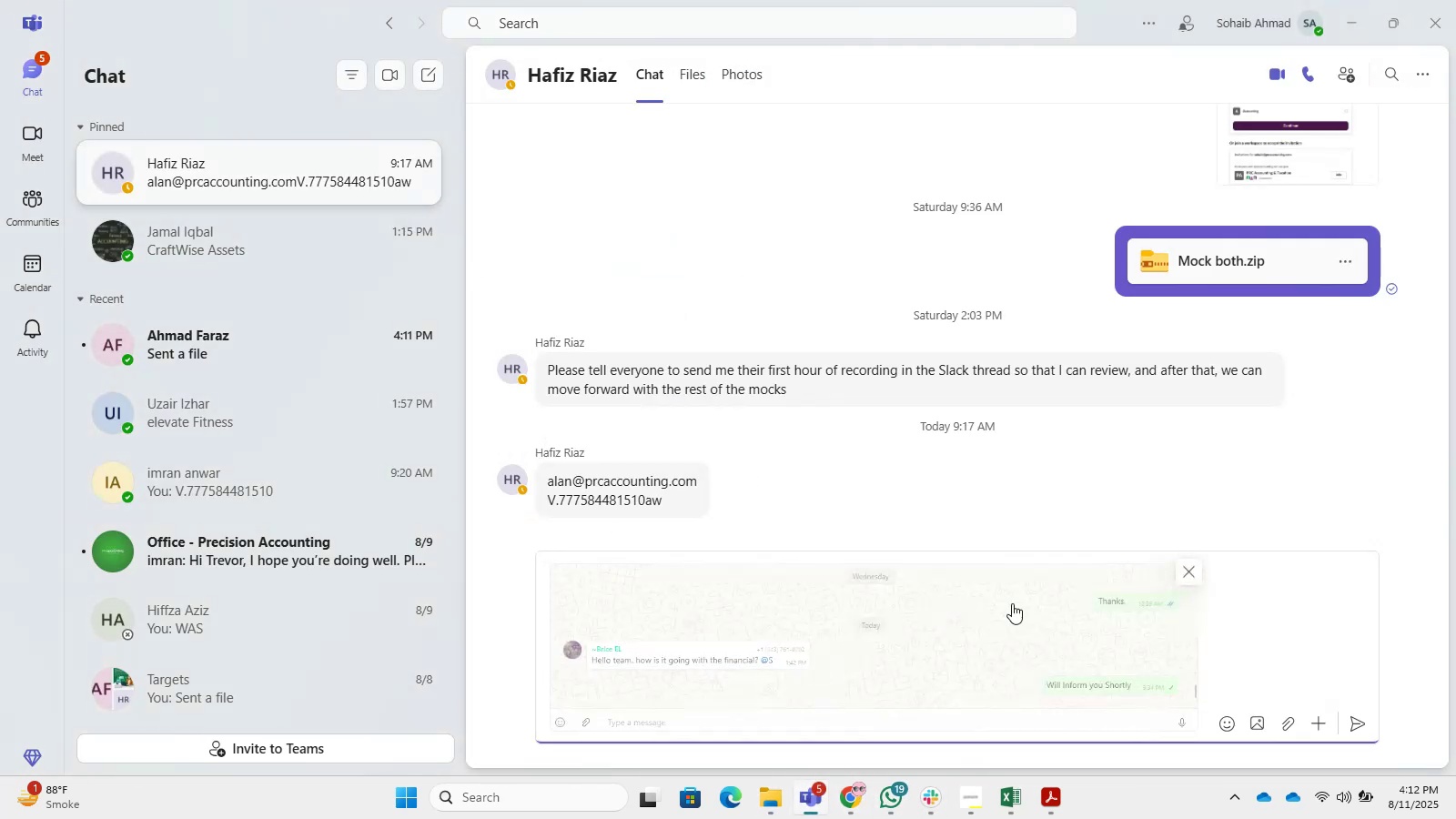 
left_click_drag(start_coordinate=[1367, 746], to_coordinate=[1367, 742])
 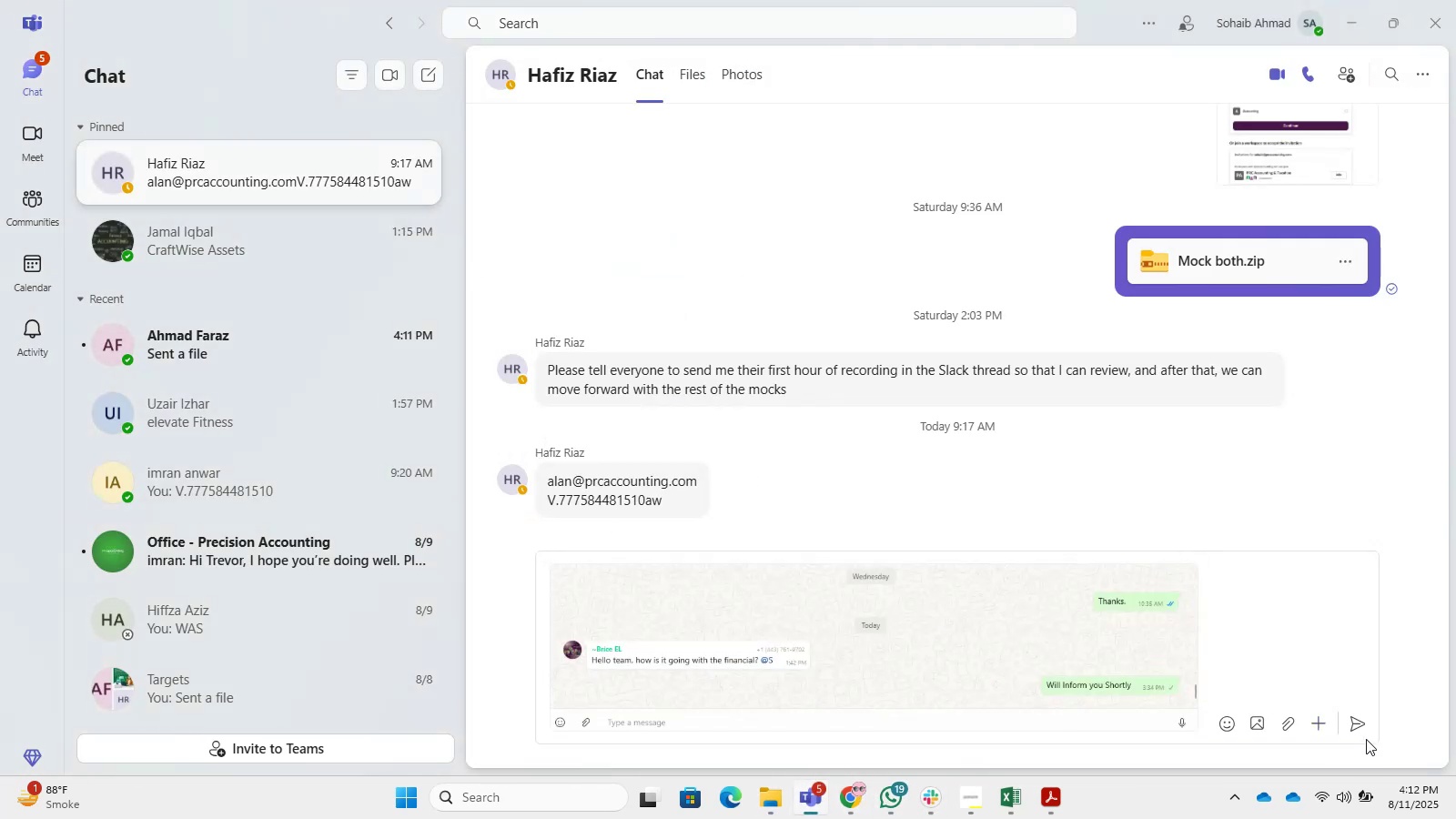 
double_click([1365, 734])
 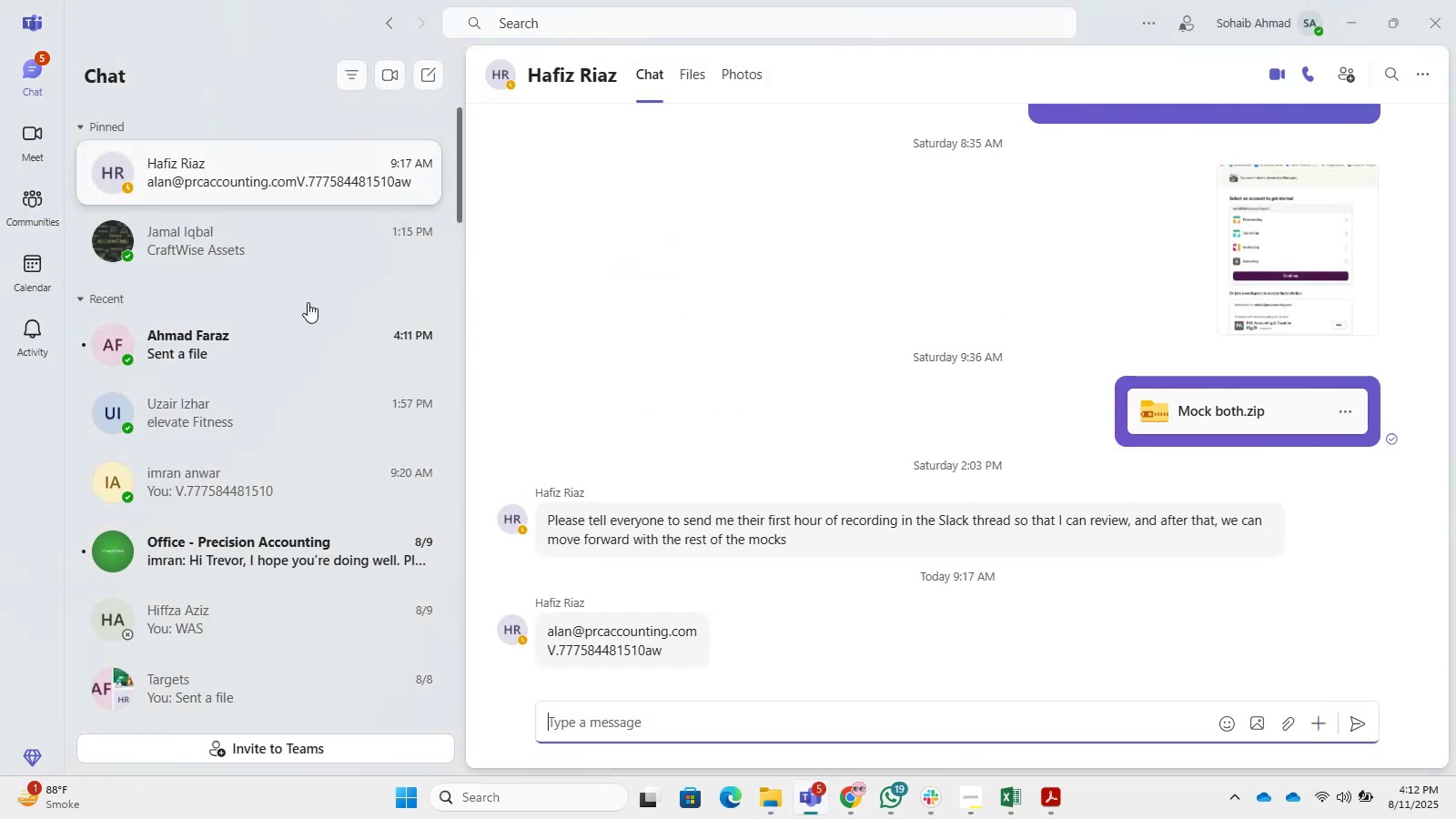 
left_click([252, 311])
 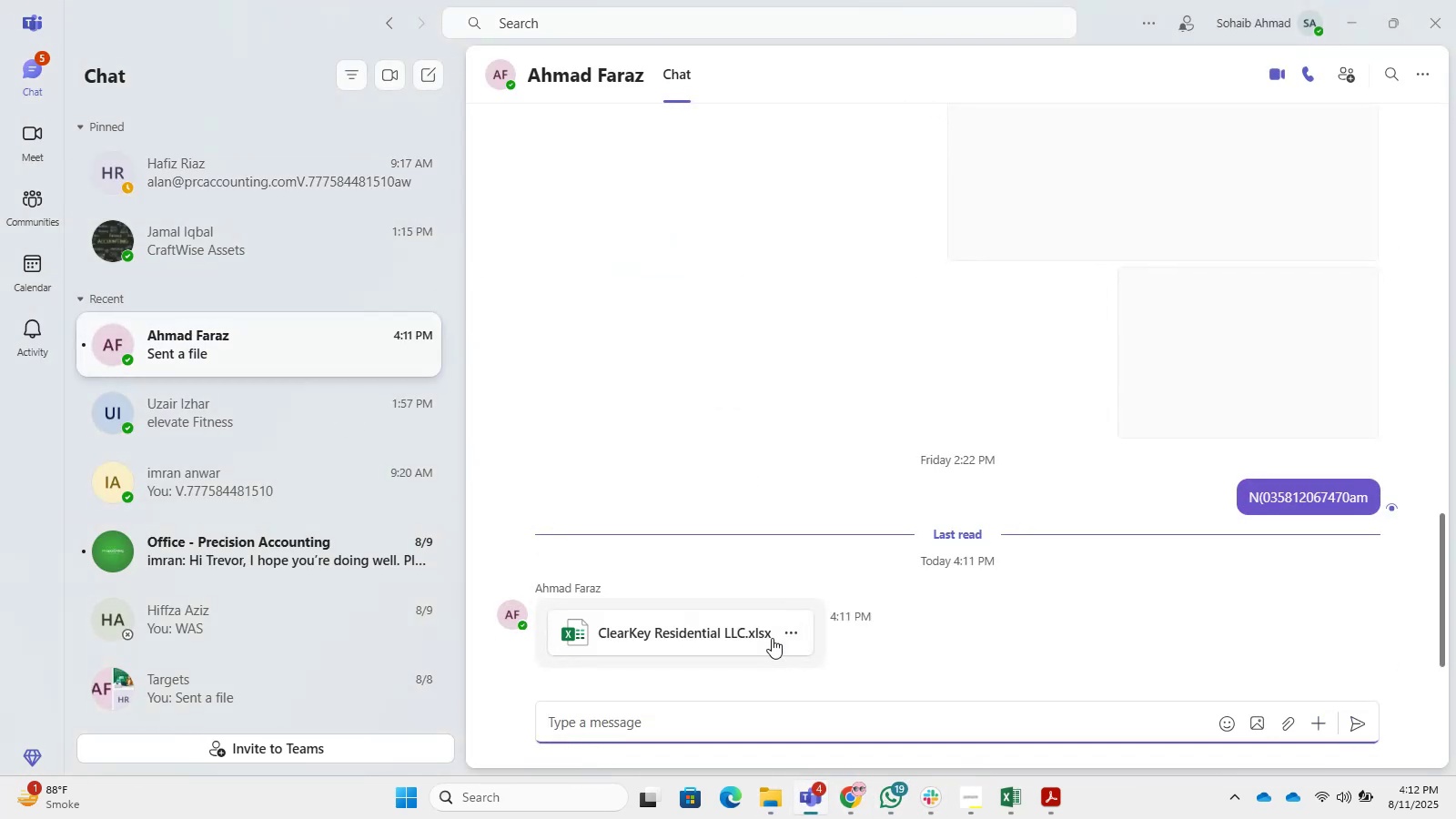 
left_click([794, 631])
 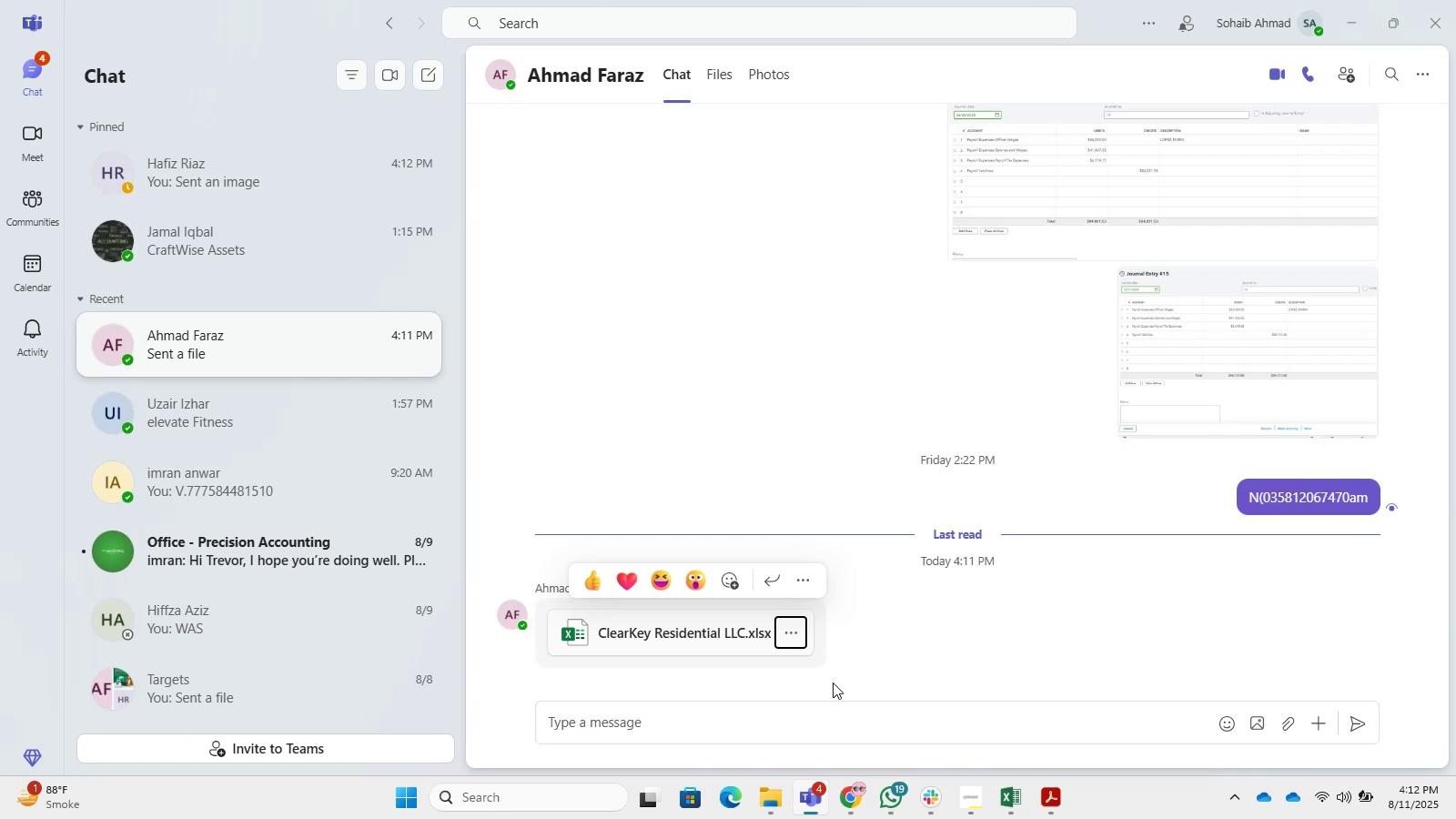 
wait(11.38)
 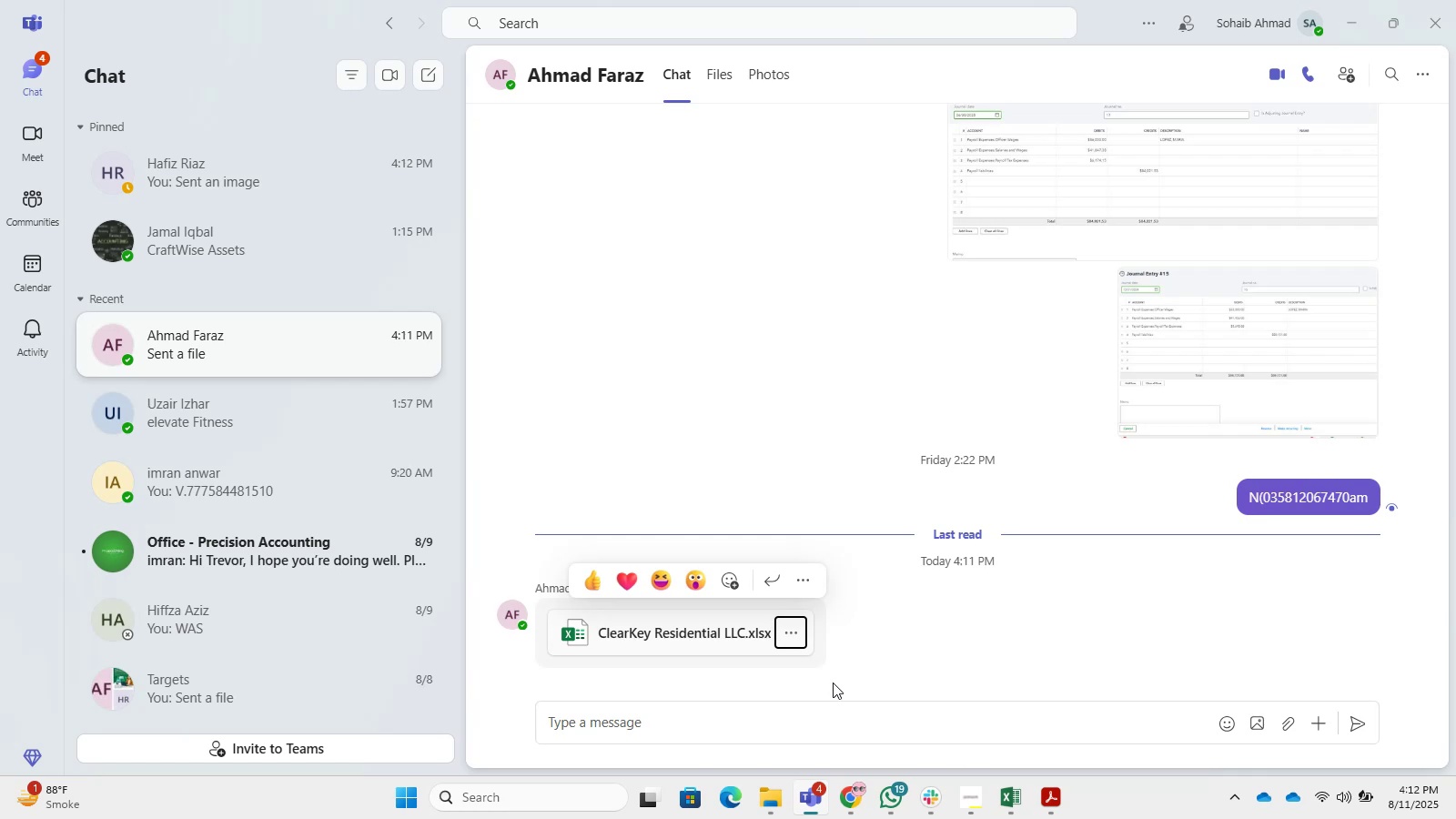 
left_click([1171, 153])
 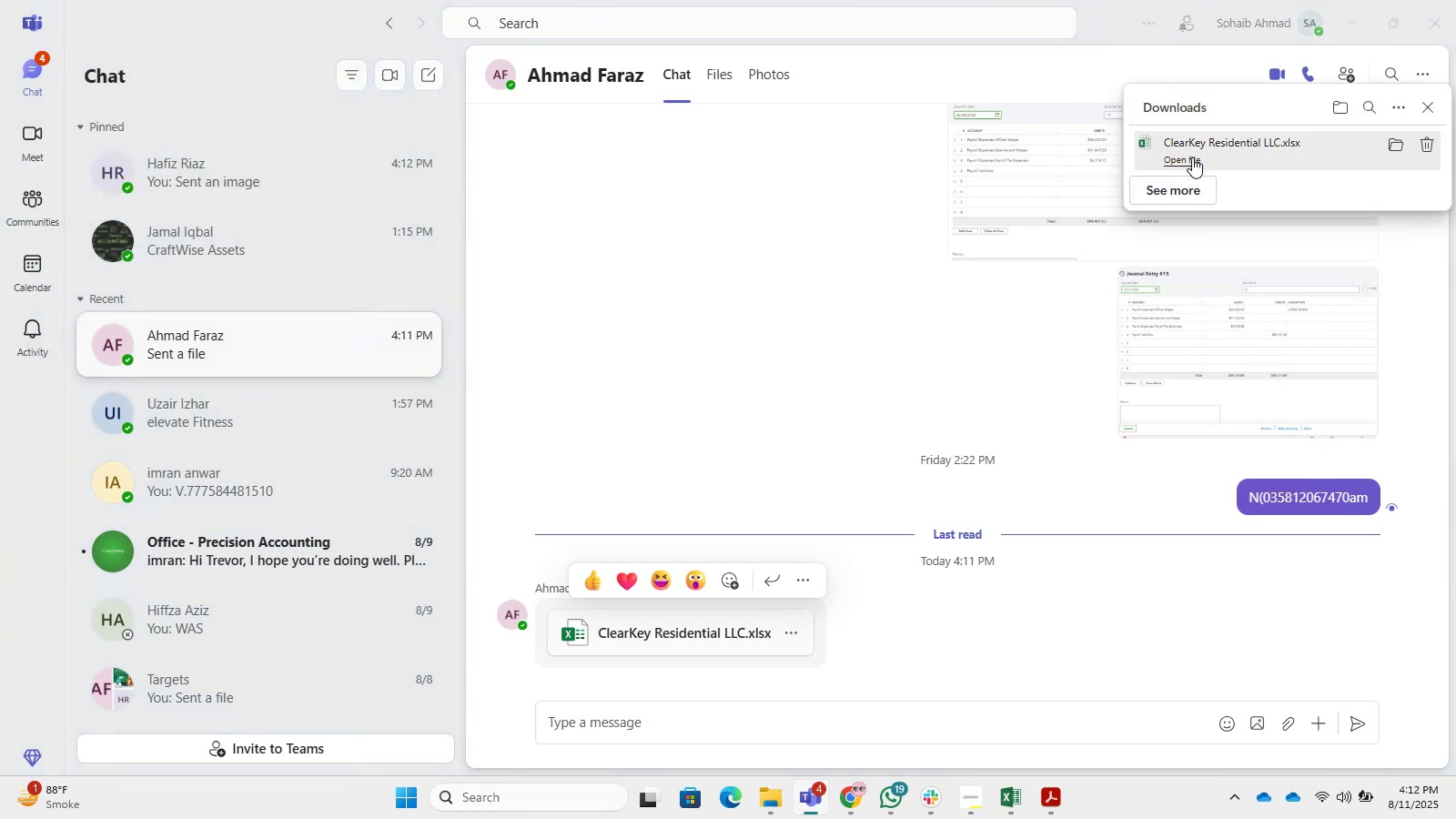 
left_click([1192, 157])
 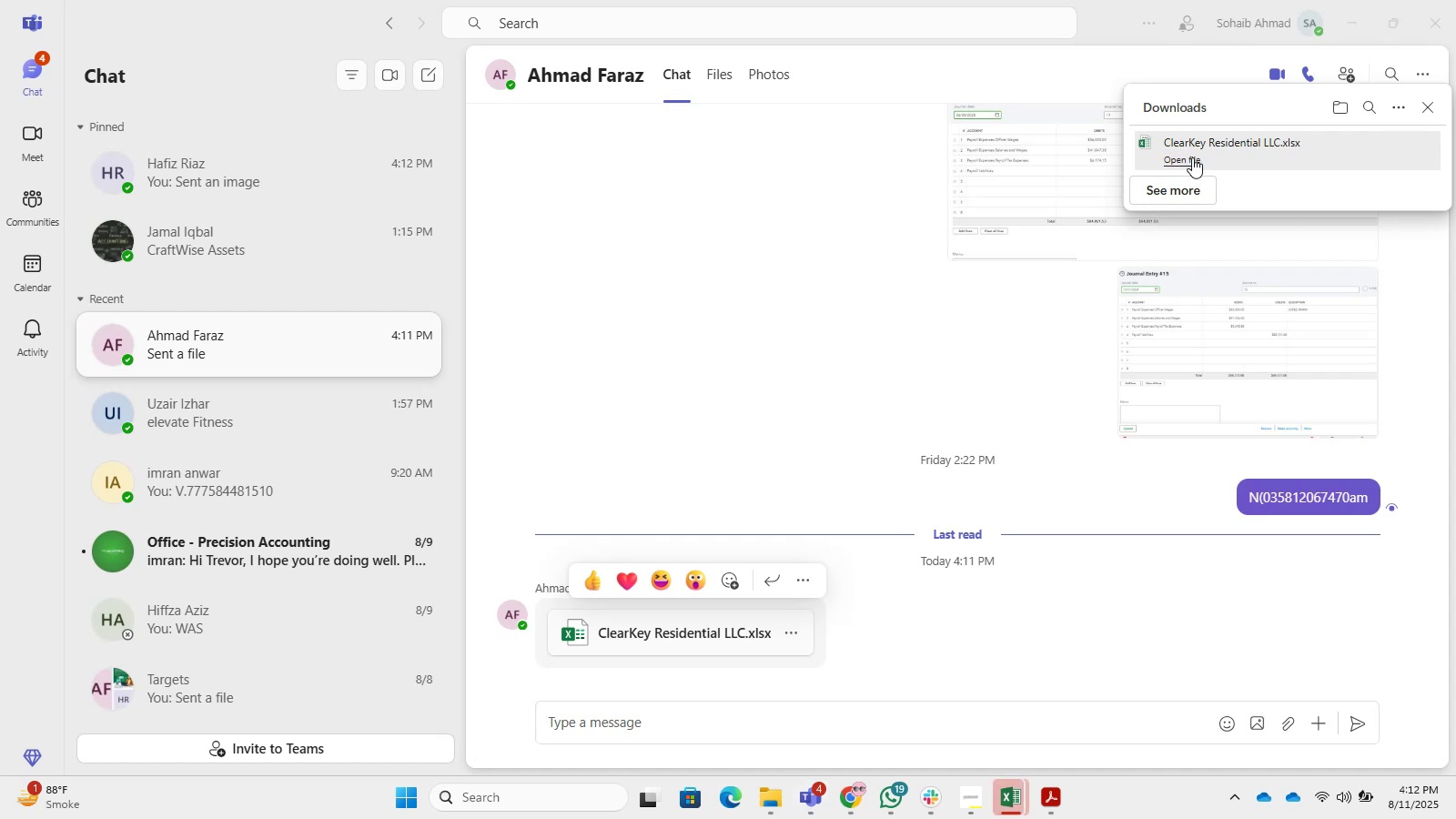 
left_click([1192, 157])
 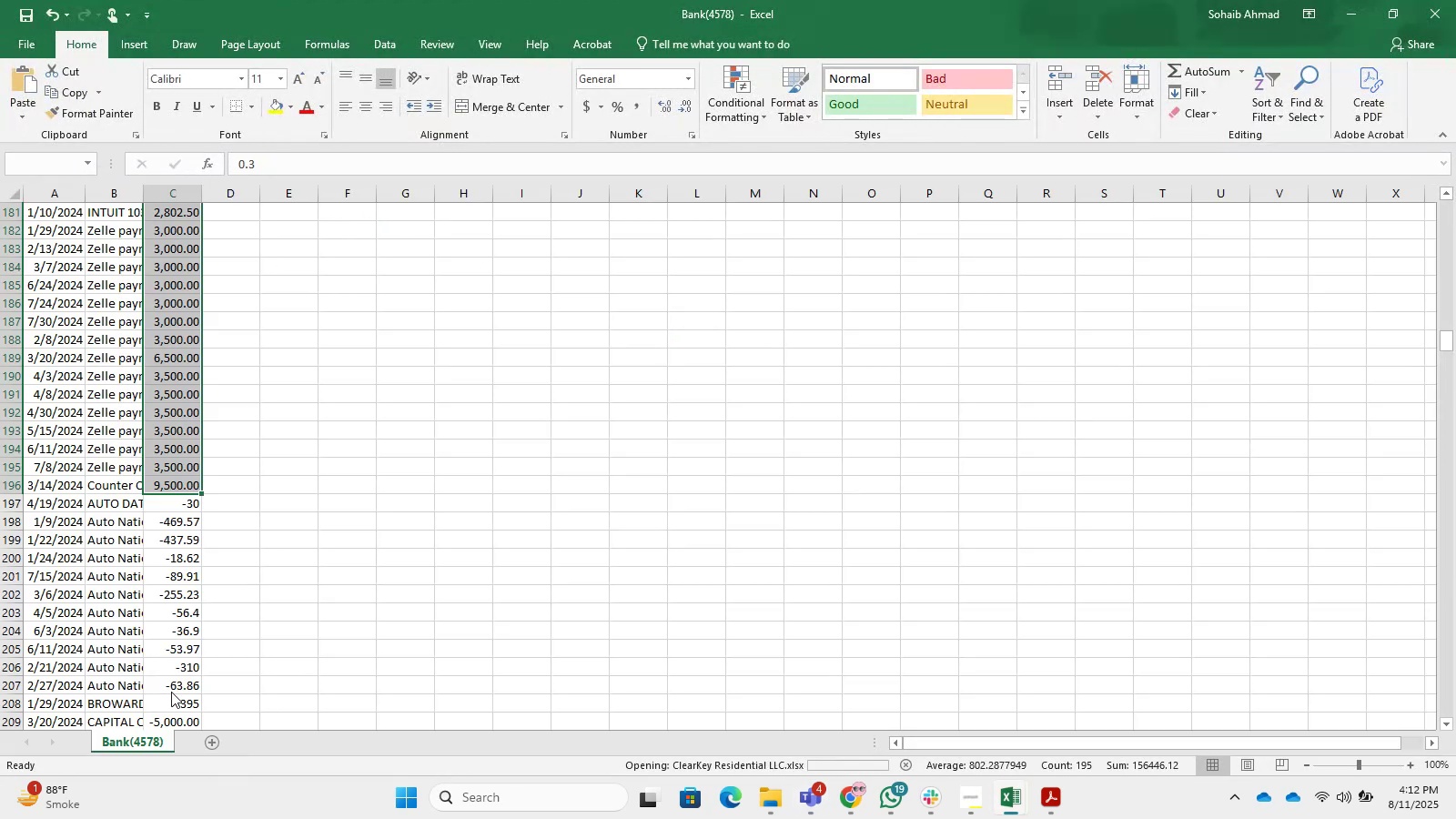 
double_click([878, 599])
 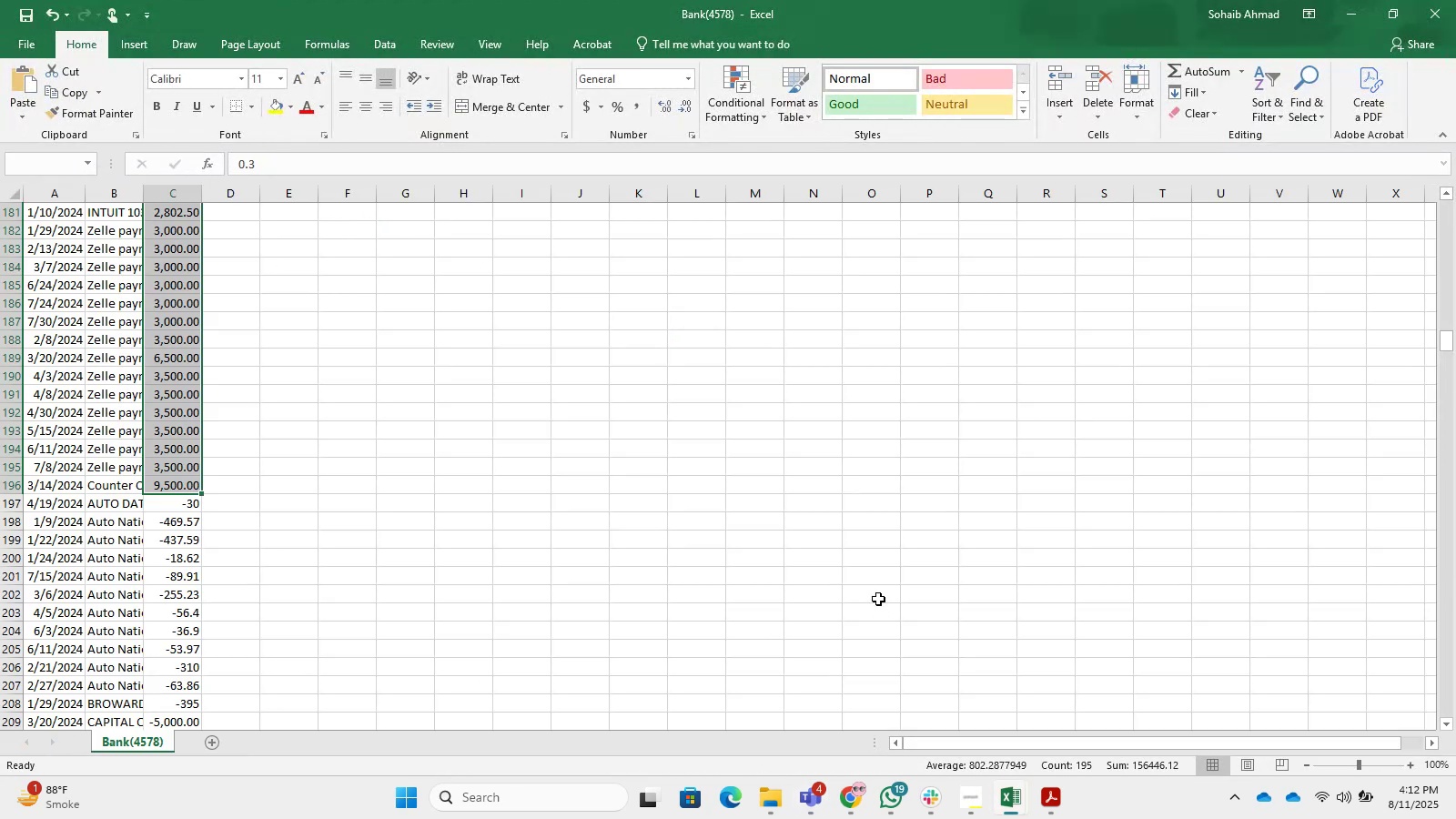 
triple_click([878, 599])
 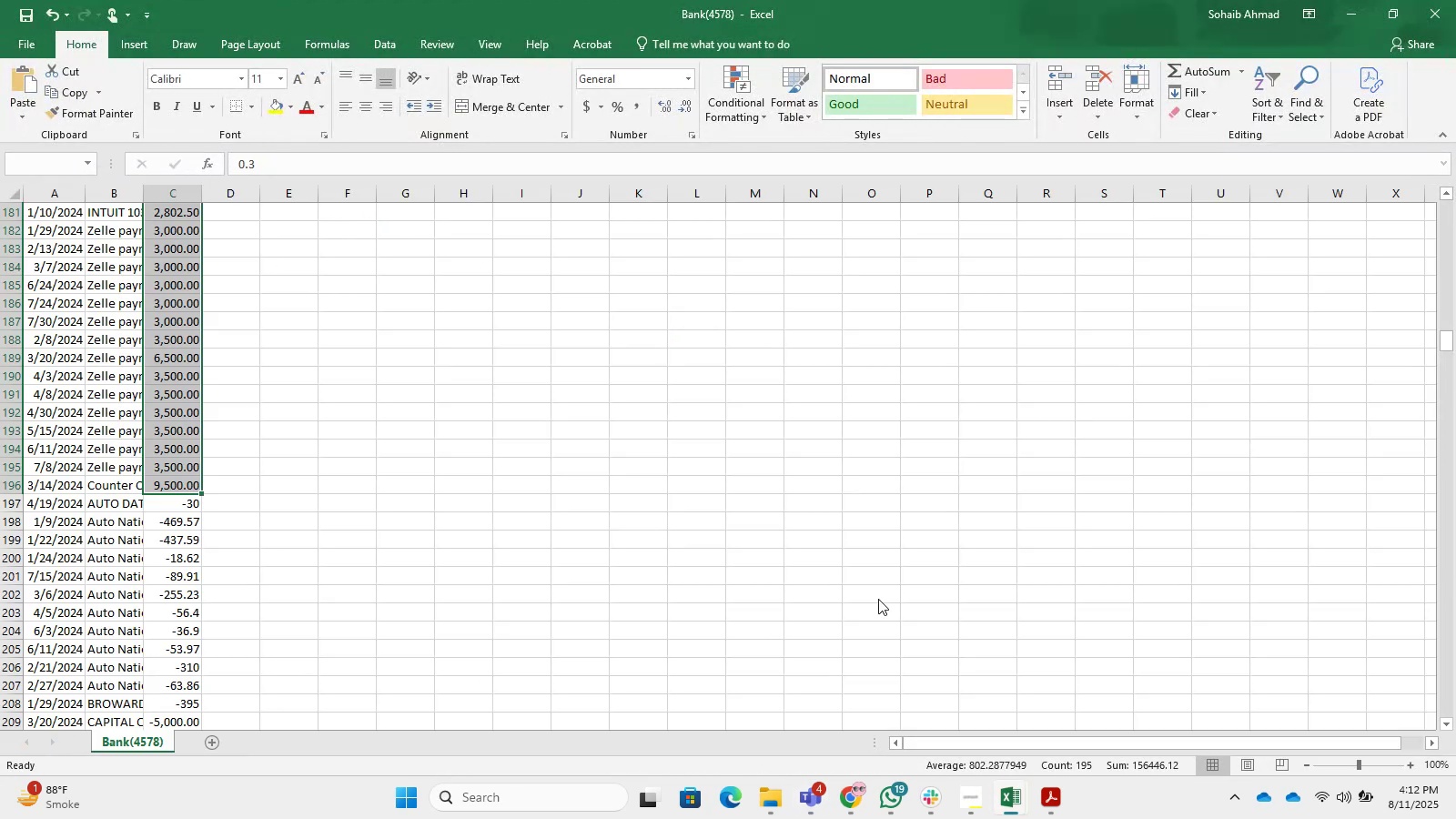 
triple_click([878, 599])
 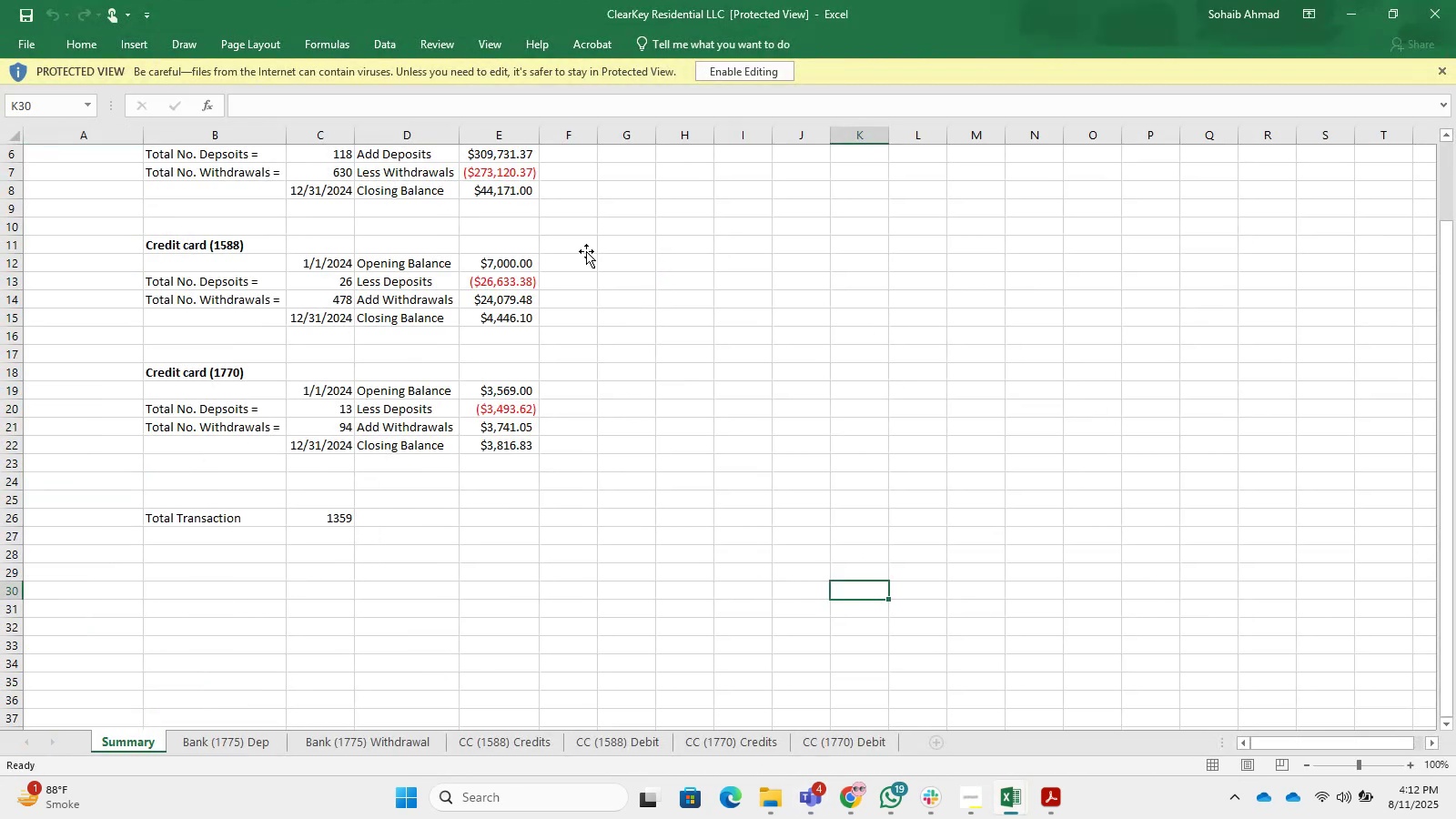 
left_click([738, 64])
 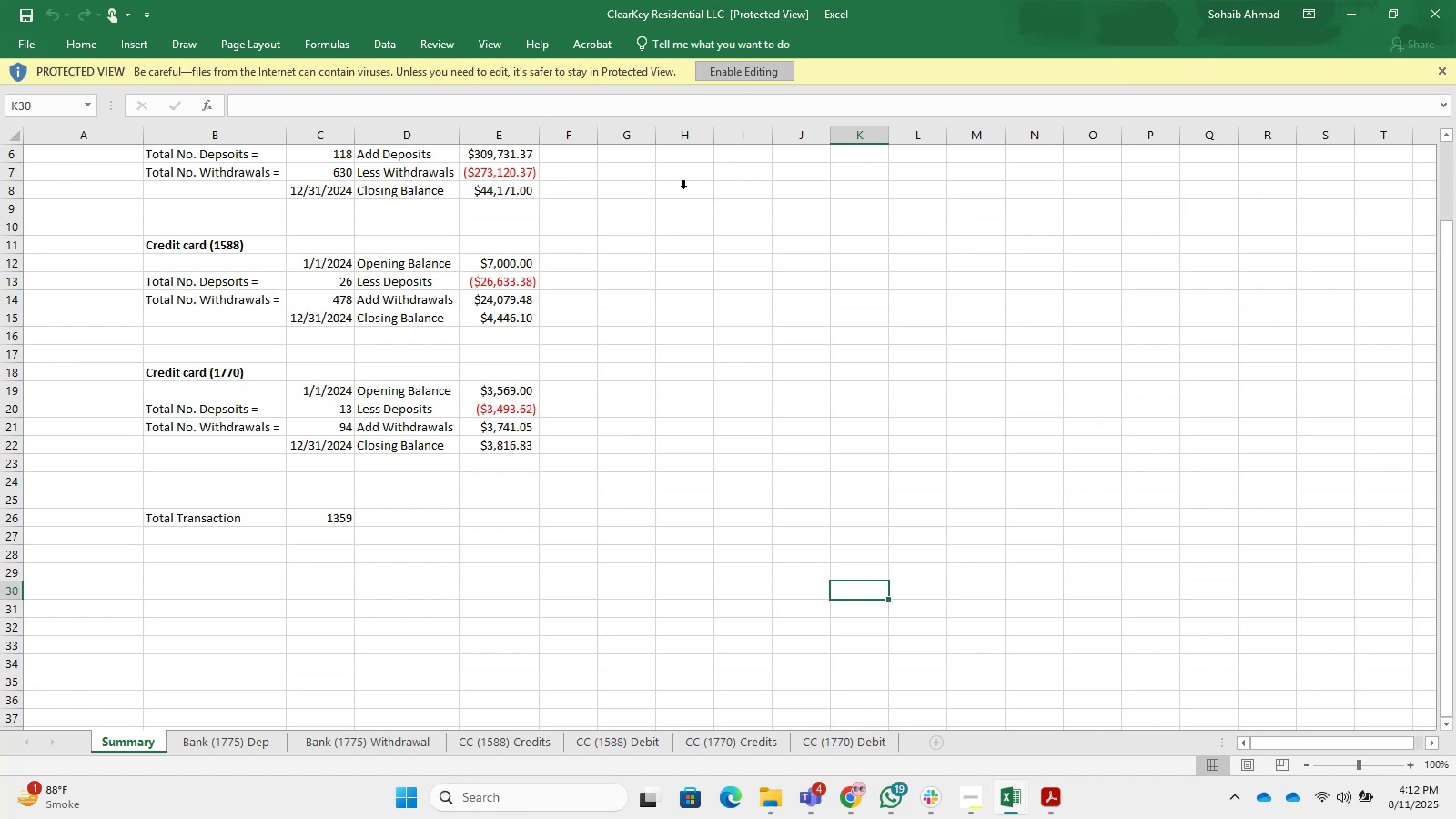 
scroll: coordinate [177, 608], scroll_direction: up, amount: 6.0
 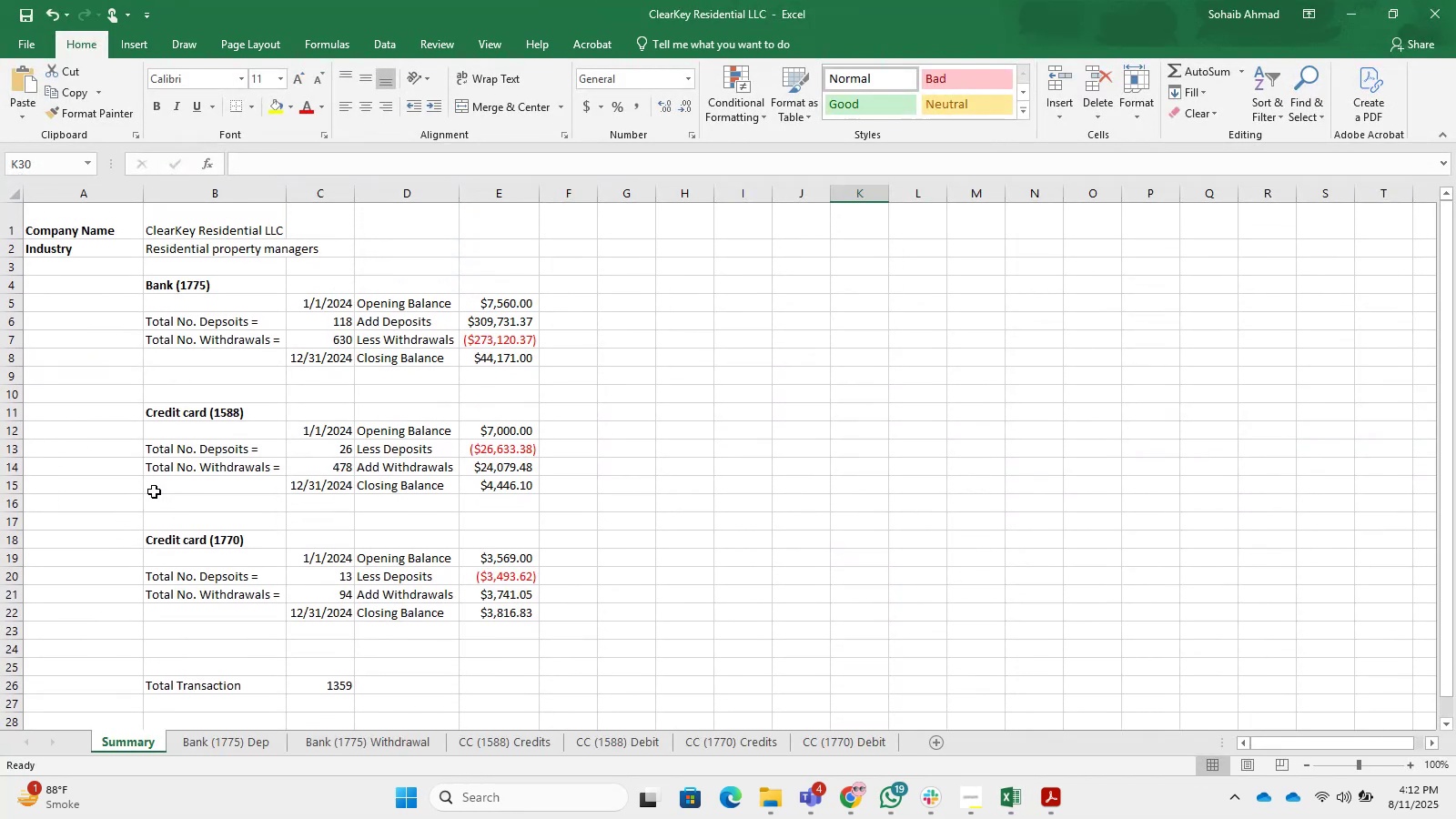 
scroll: coordinate [301, 658], scroll_direction: down, amount: 1.0
 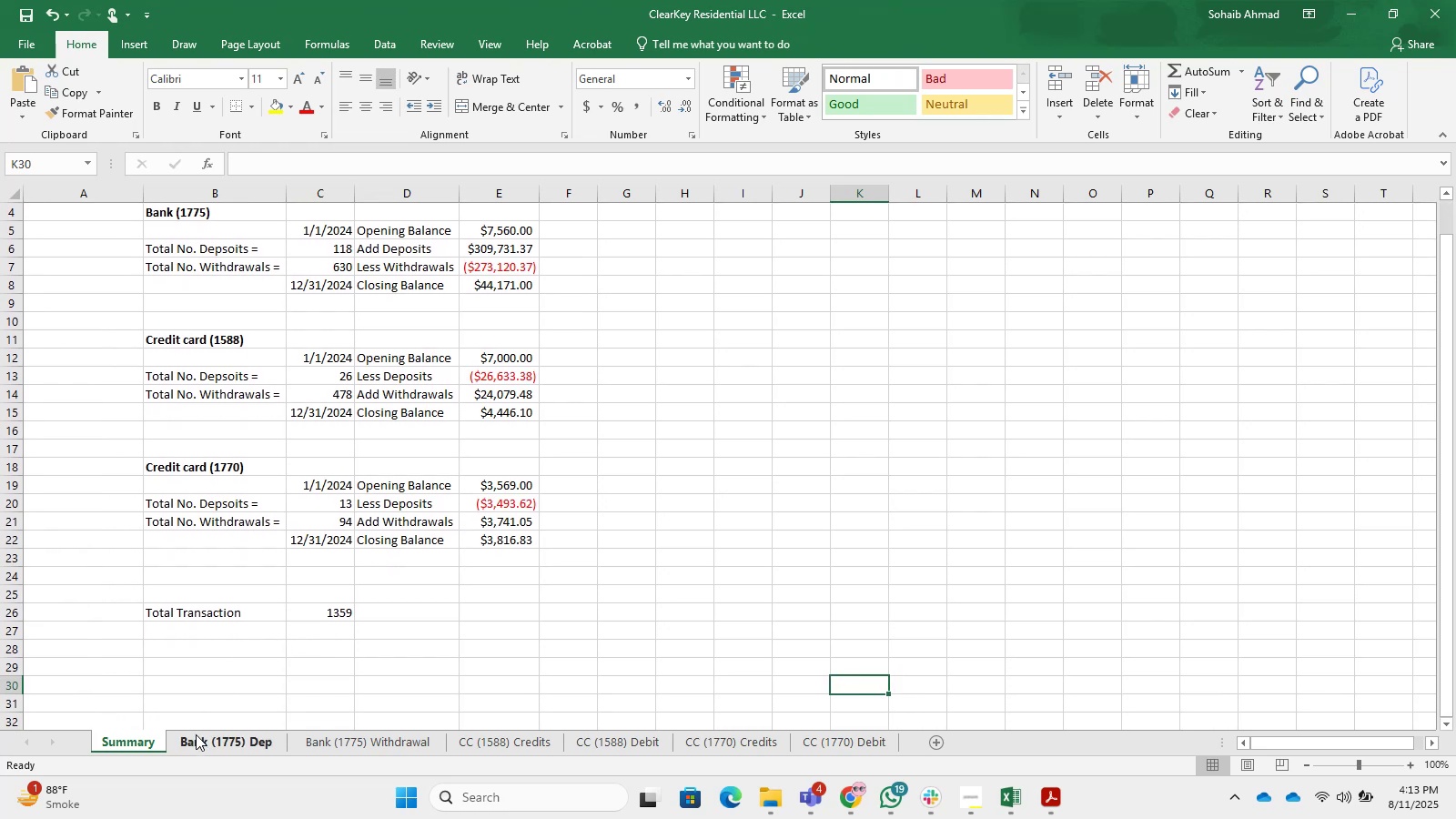 
scroll: coordinate [287, 531], scroll_direction: up, amount: 2.0
 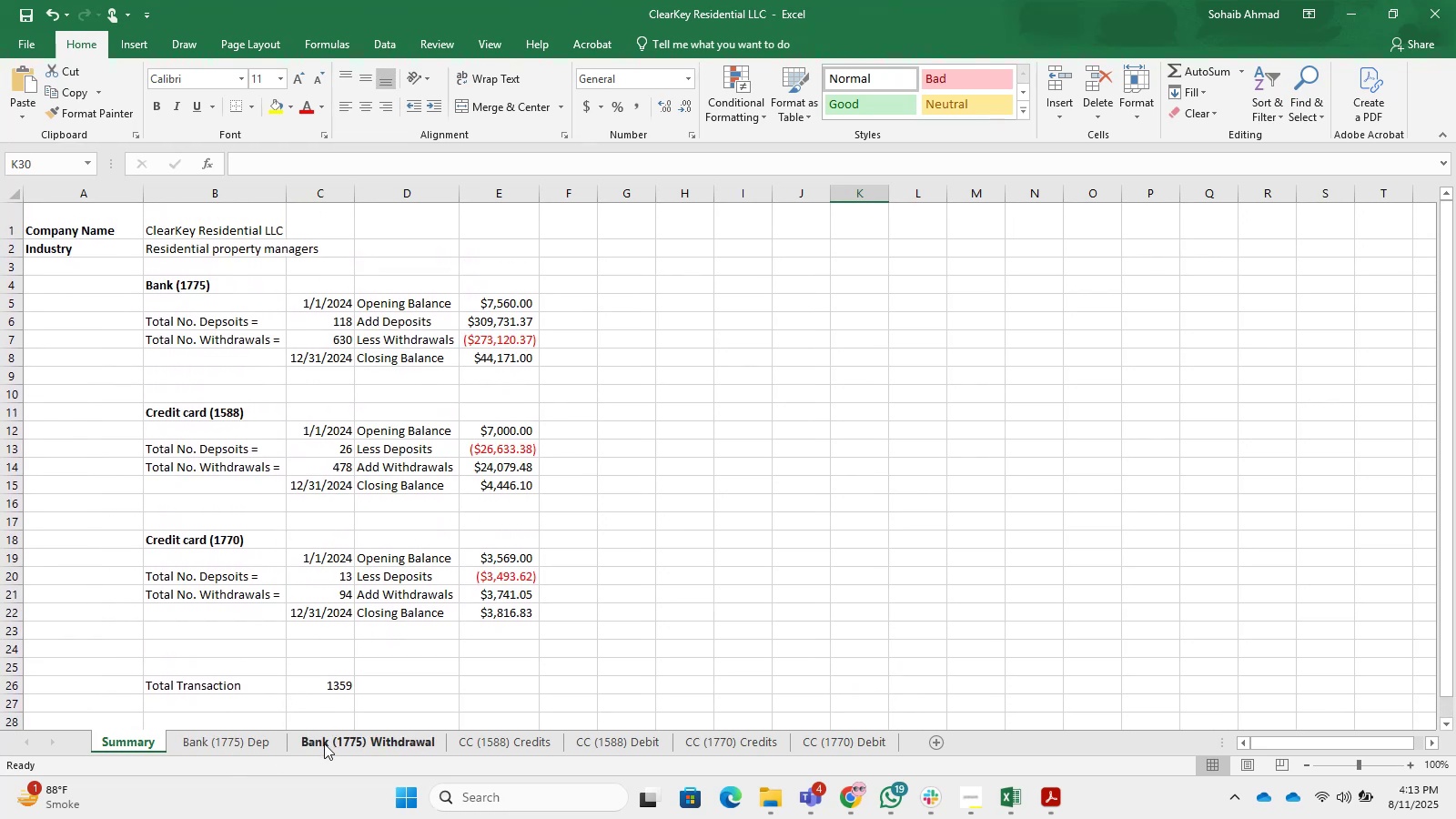 
left_click([266, 750])
 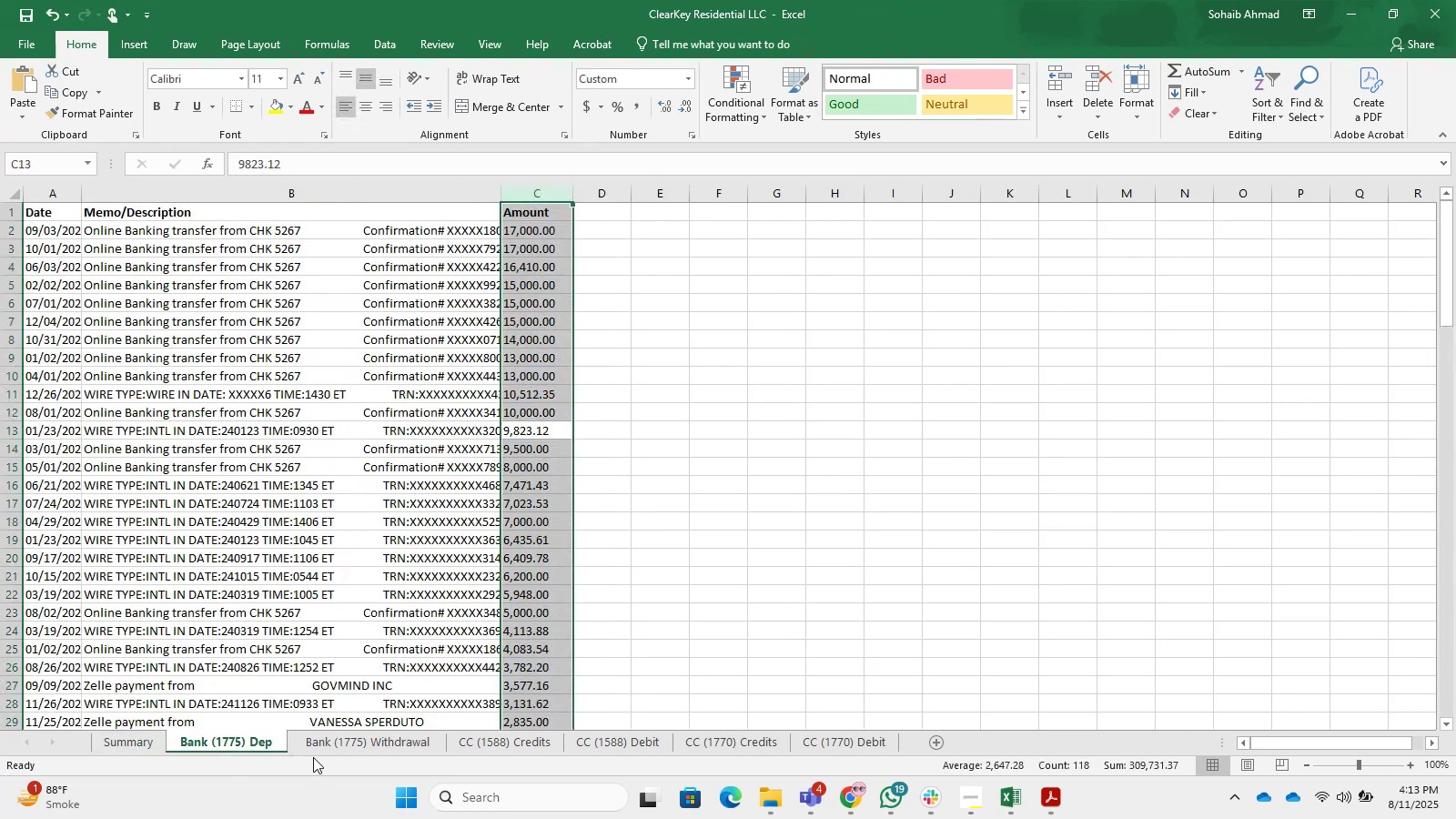 
triple_click([333, 730])
 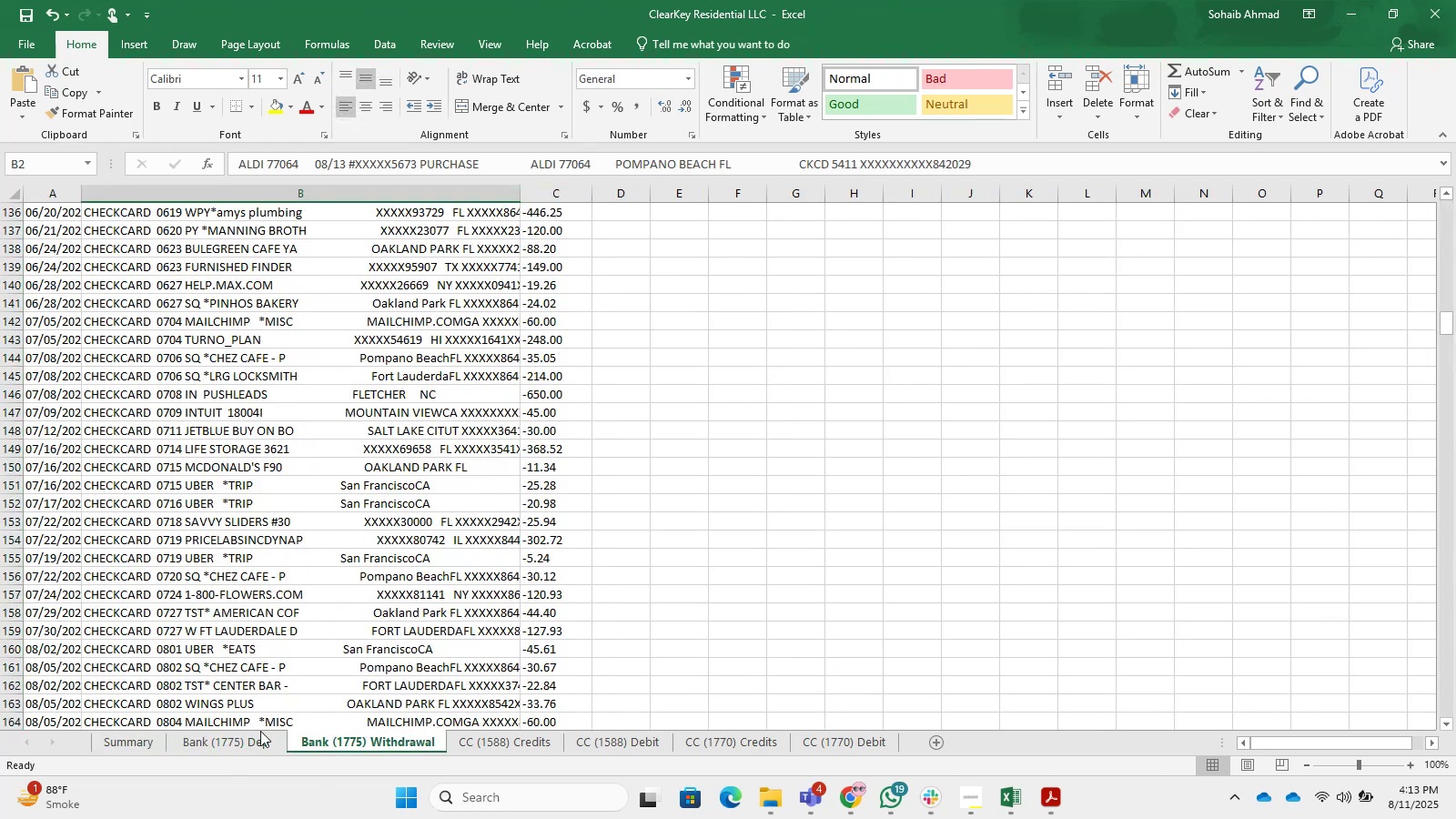 
triple_click([166, 708])
 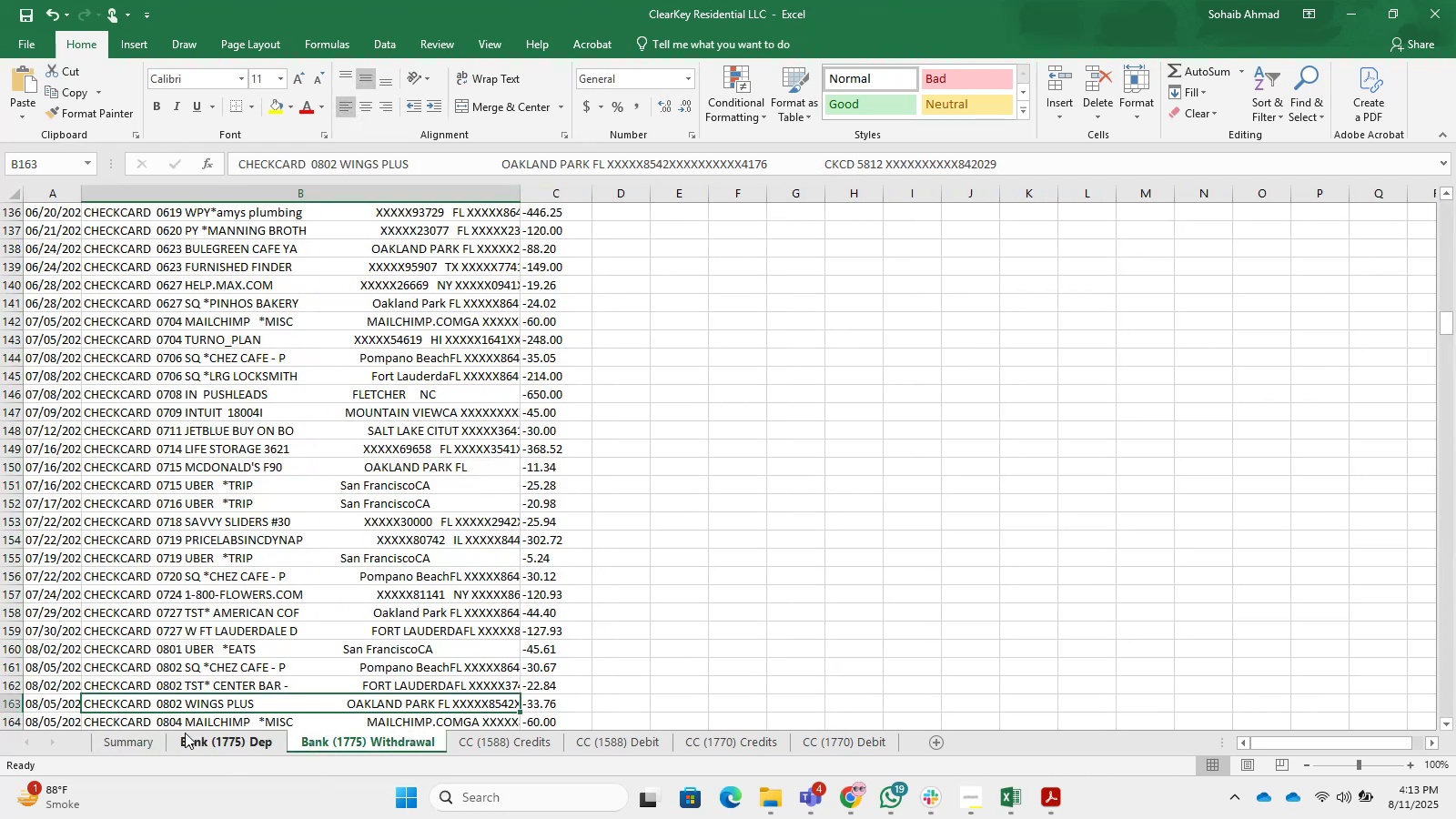 
triple_click([196, 733])
 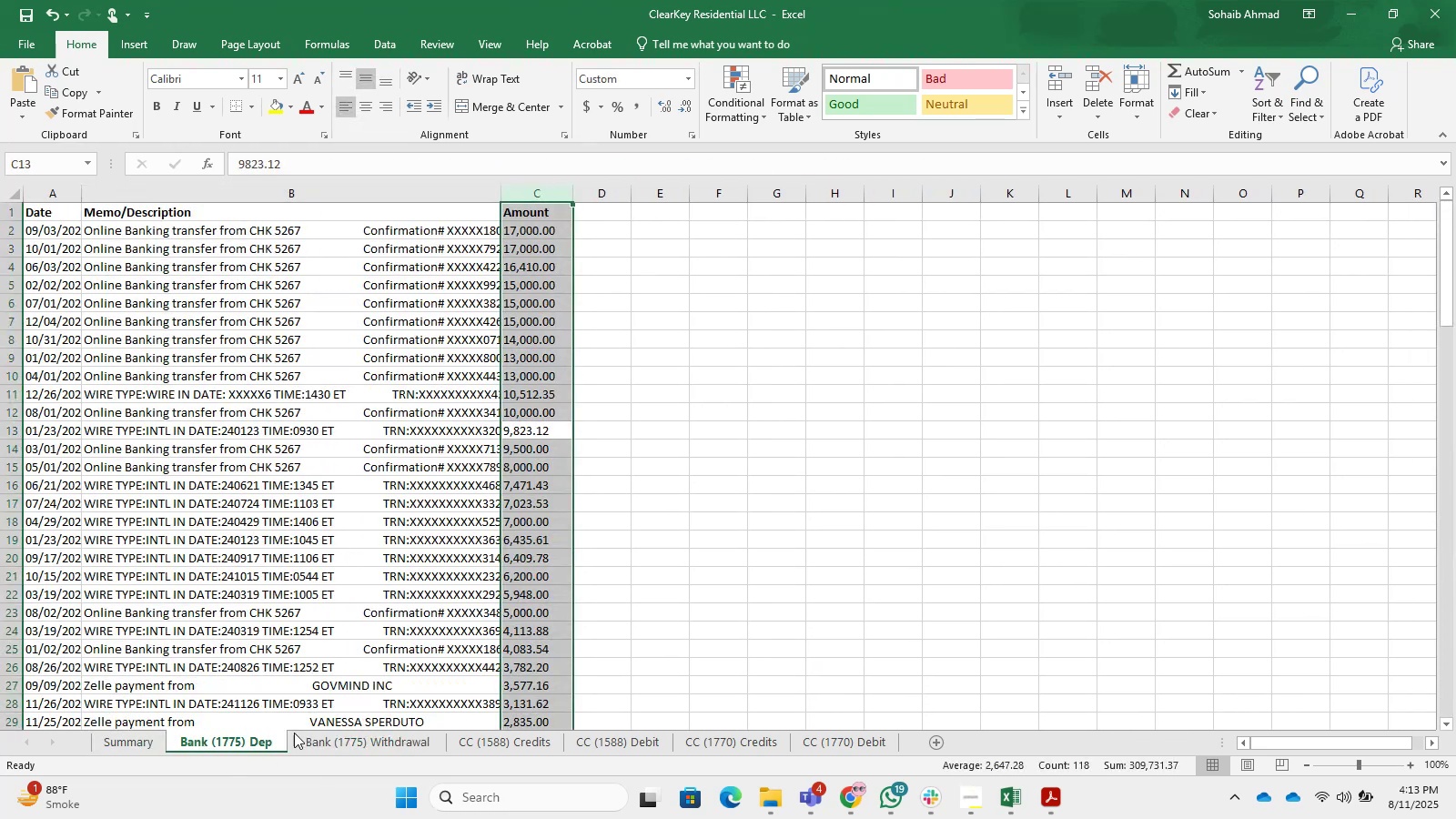 
left_click([309, 733])
 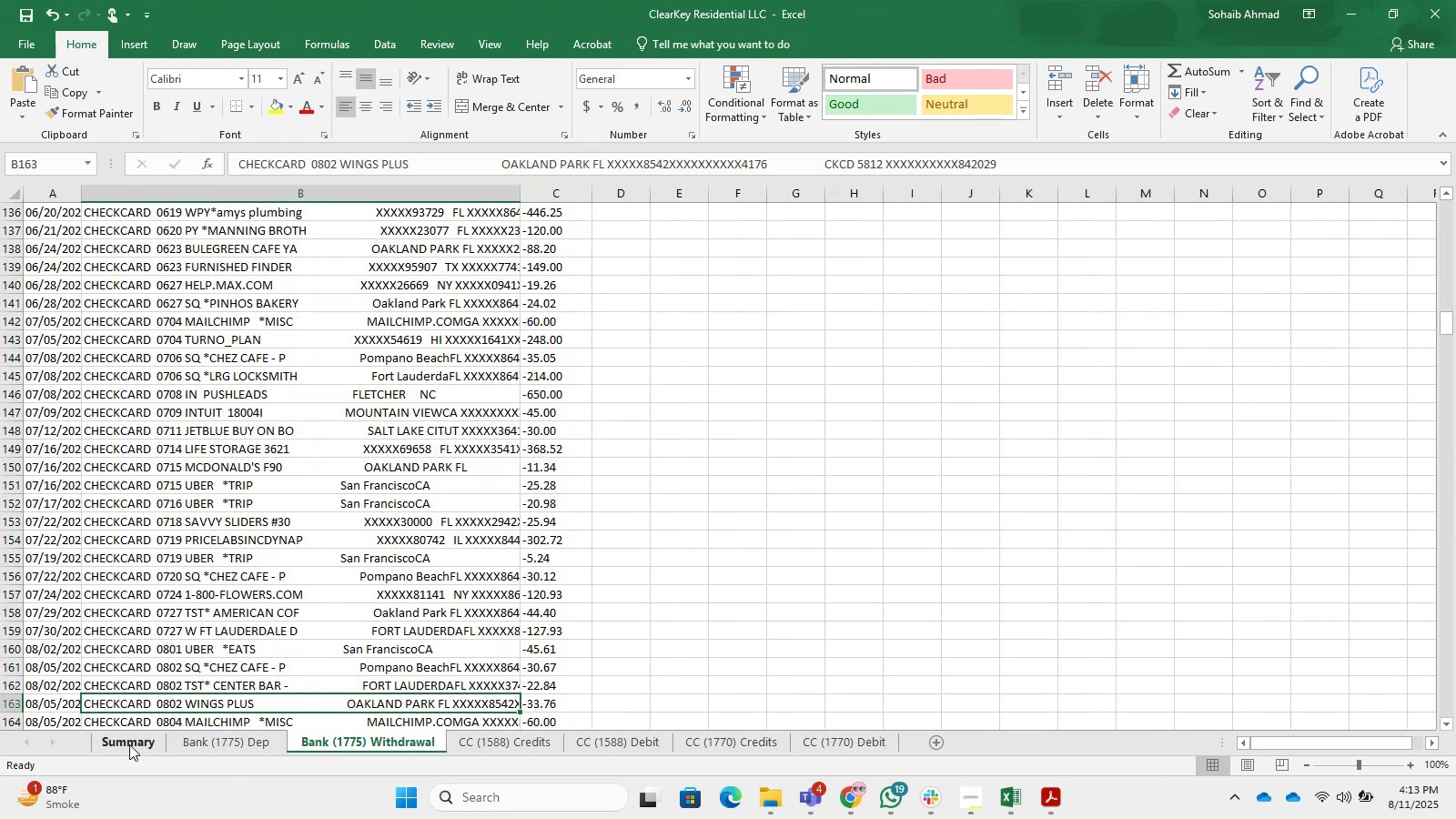 
double_click([698, 527])
 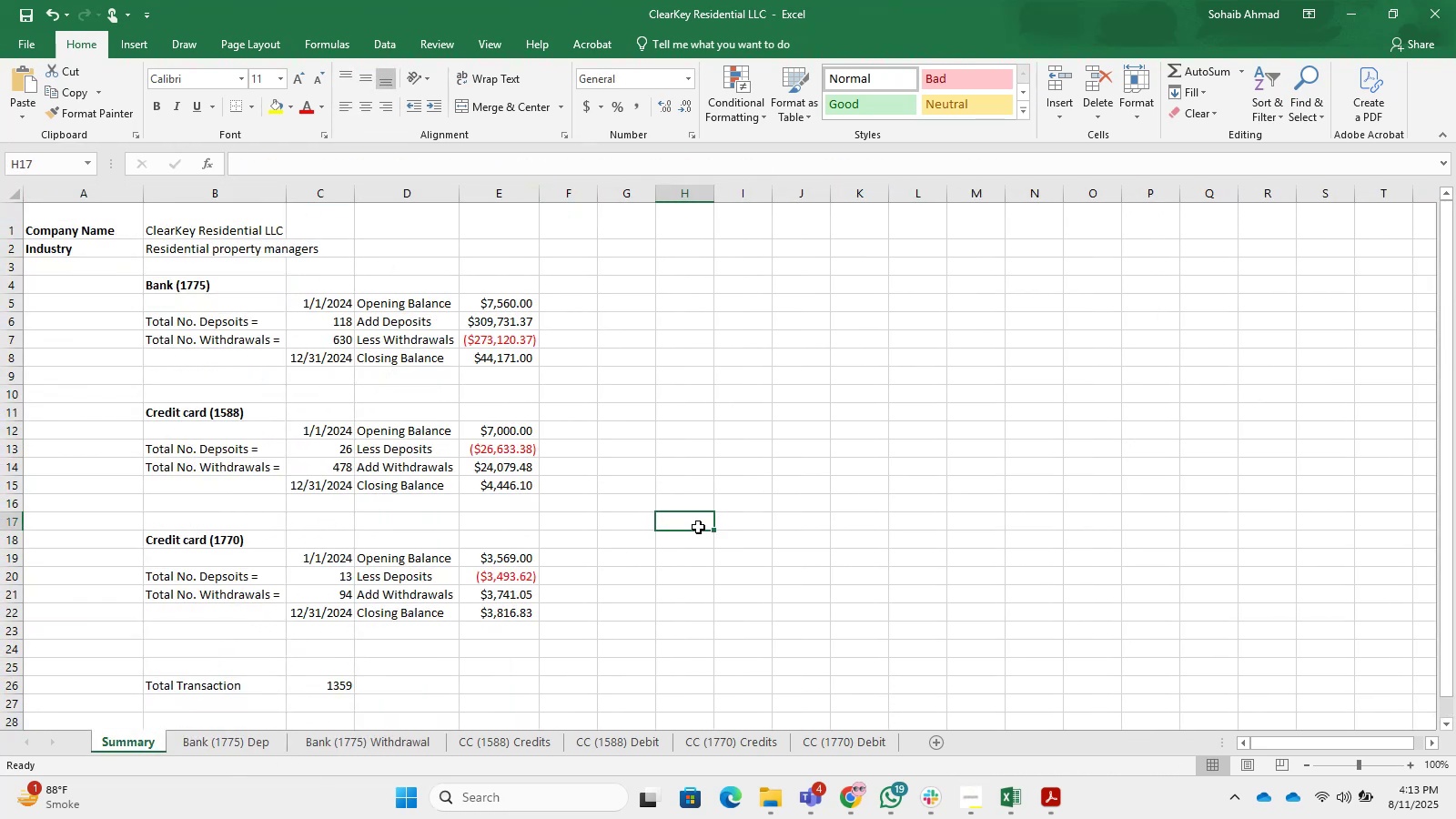 
key(Control+S)
 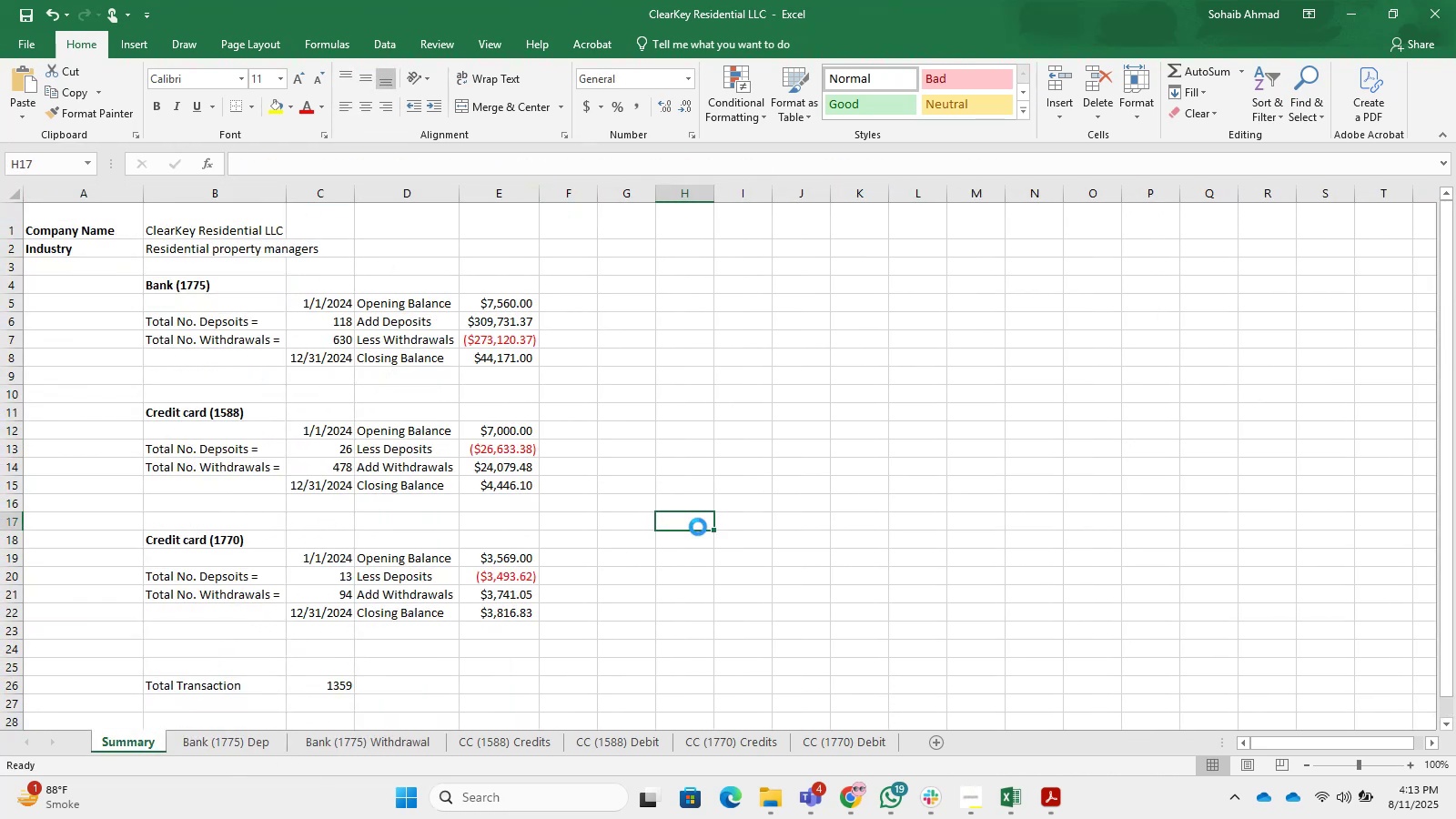 
key(Control+S)
 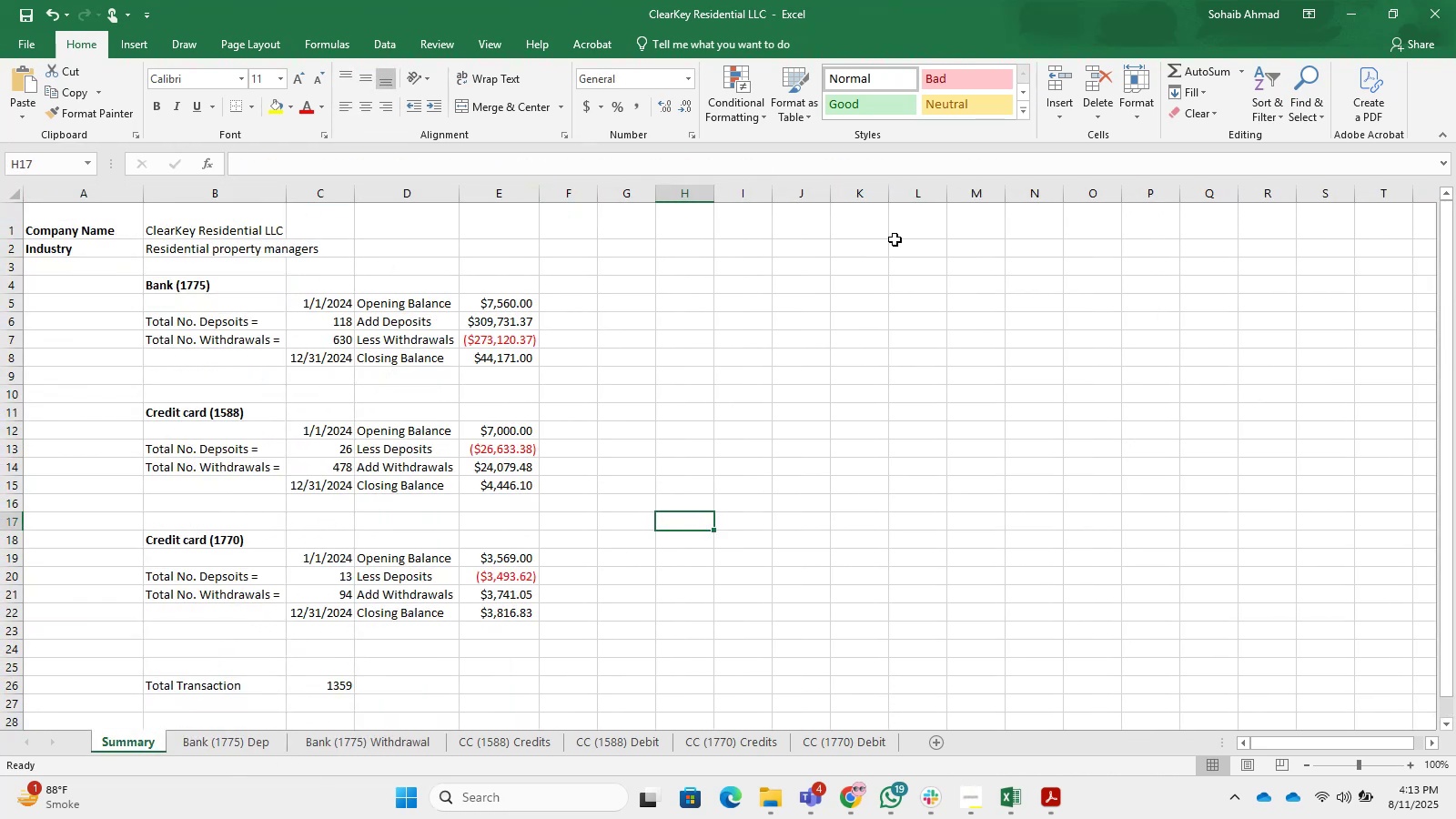 
left_click([1455, 0])
 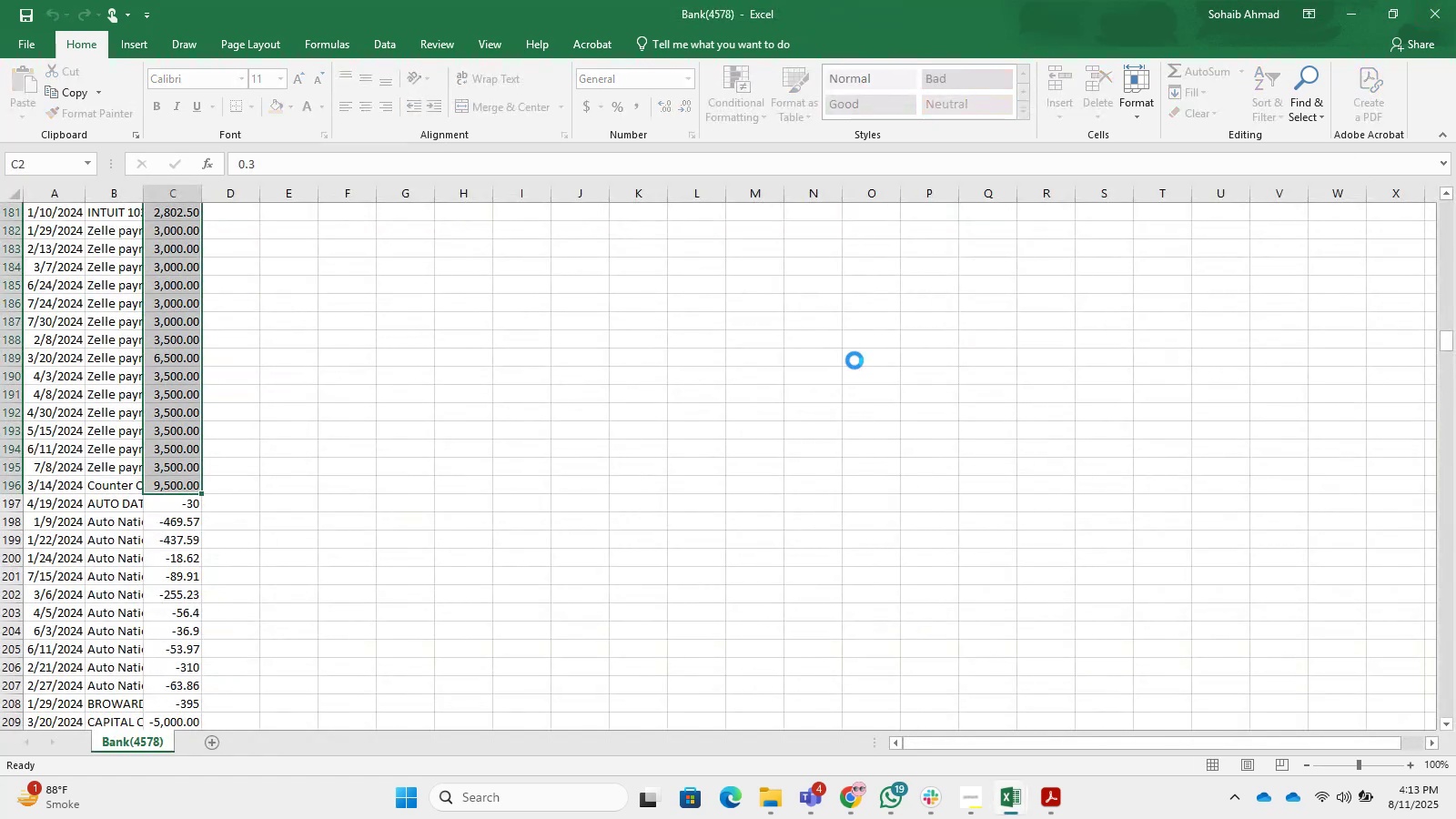 
left_click([822, 352])
 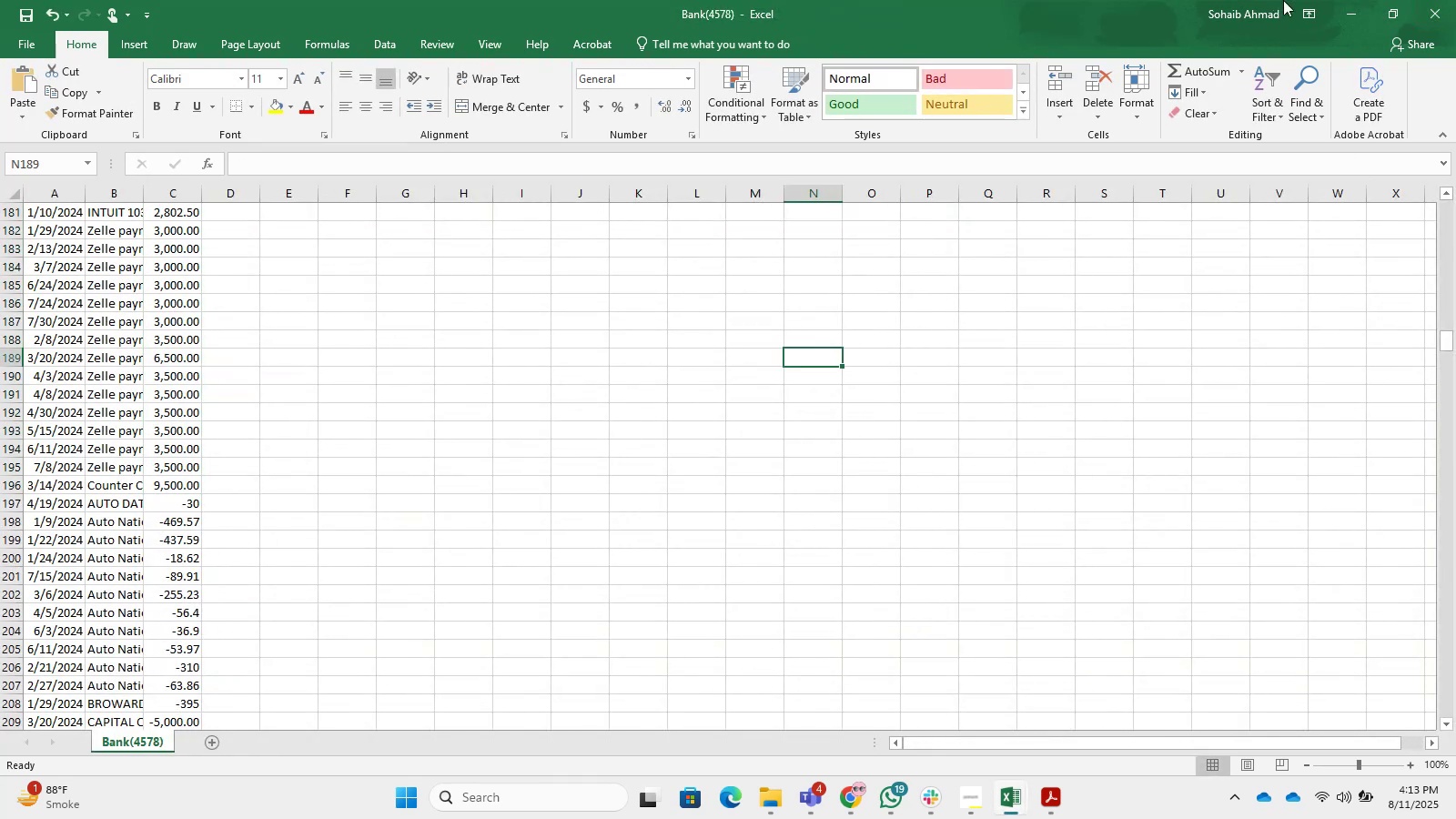 
left_click([1352, 0])
 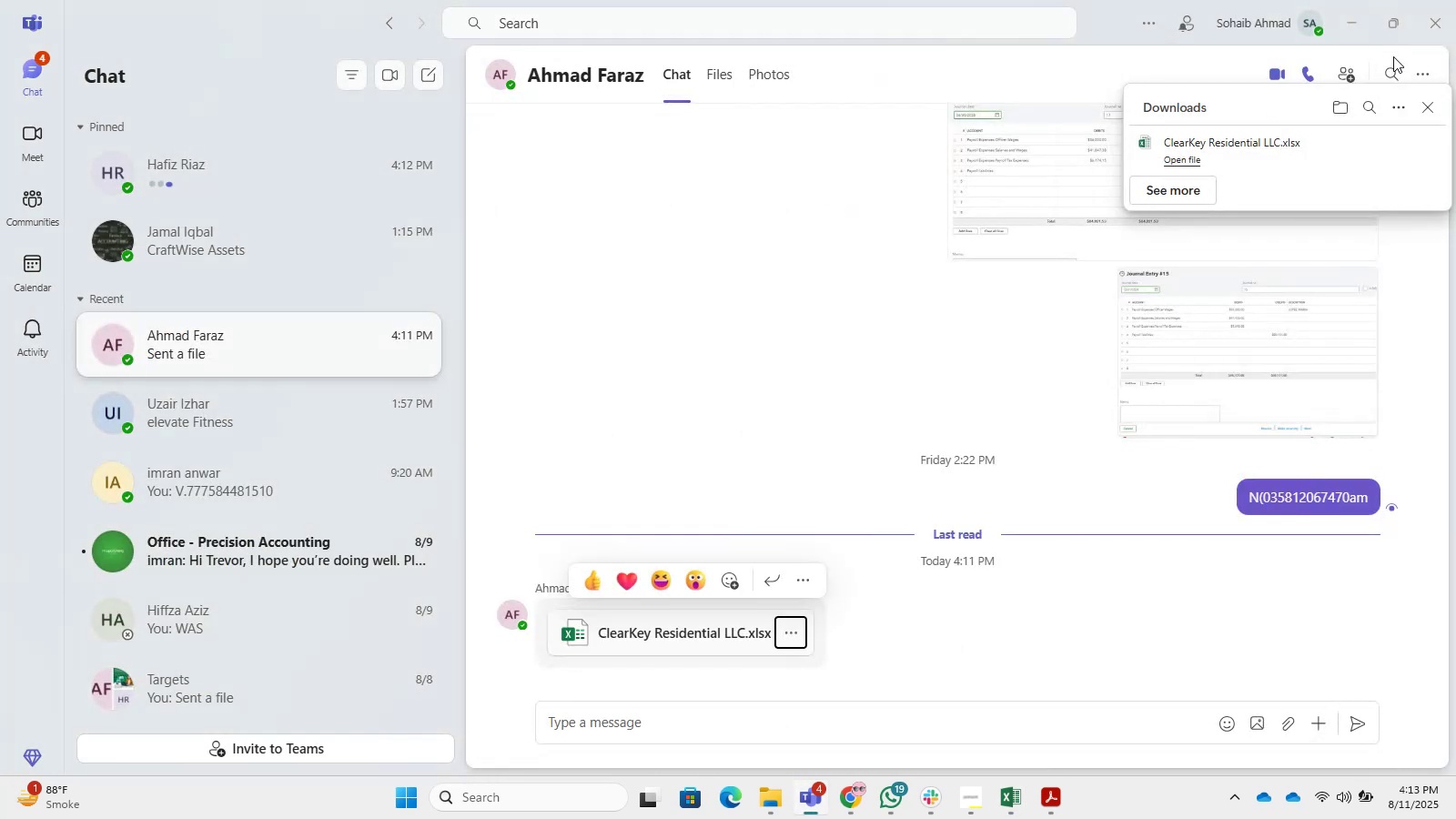 
left_click([1332, 5])
 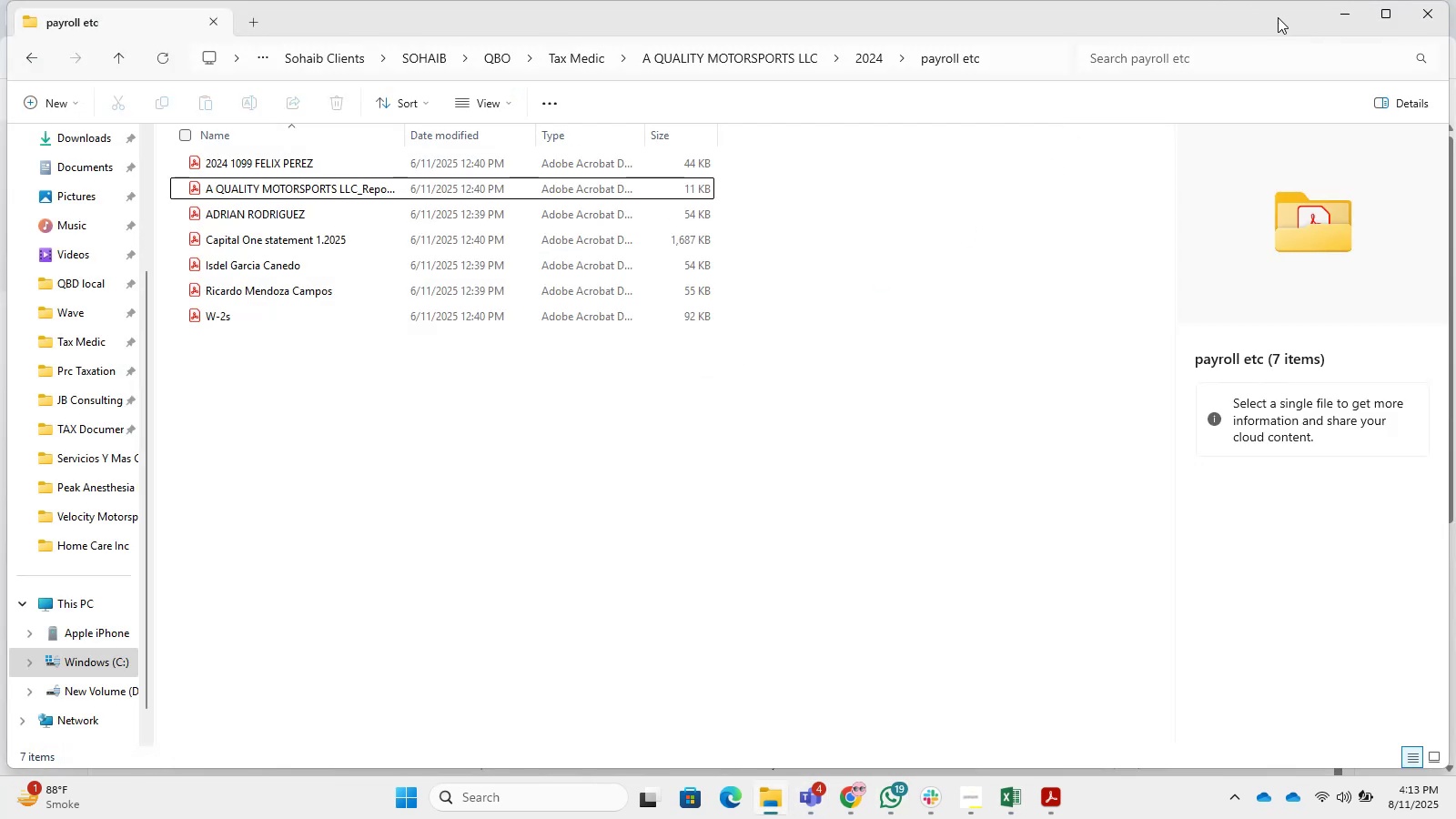 
double_click([1356, 16])
 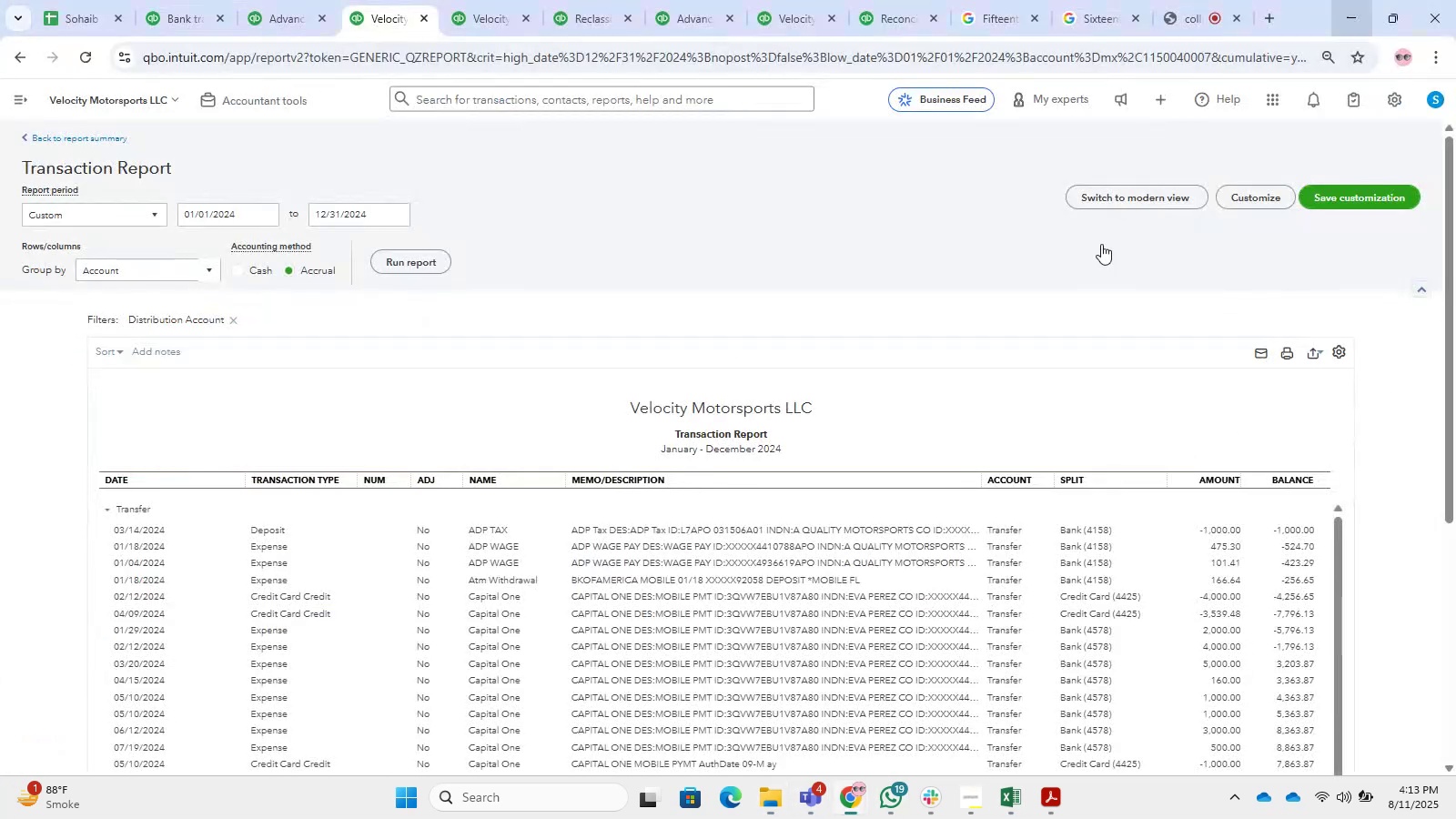 
left_click([1055, 305])
 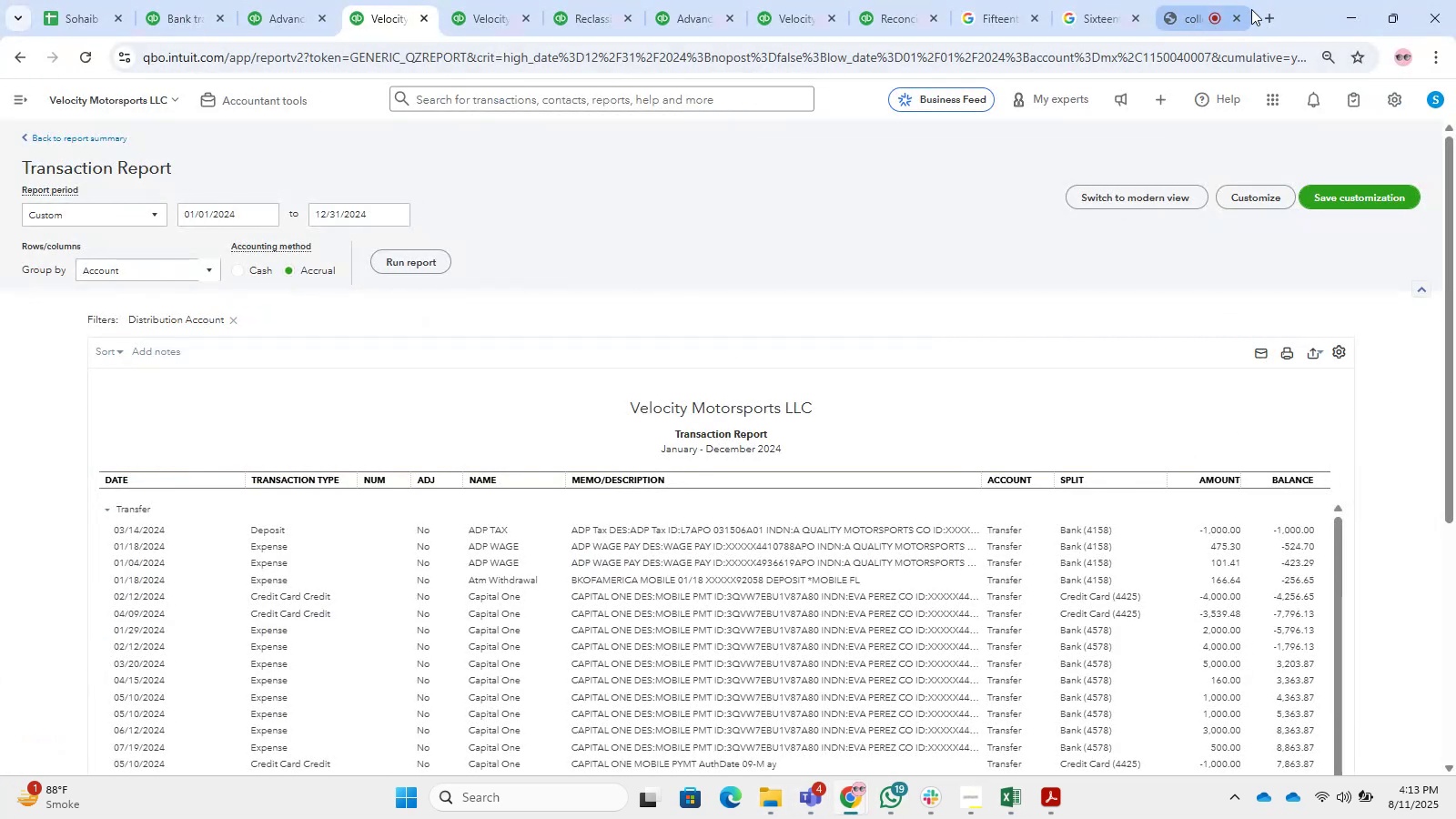 
left_click([1192, 0])
 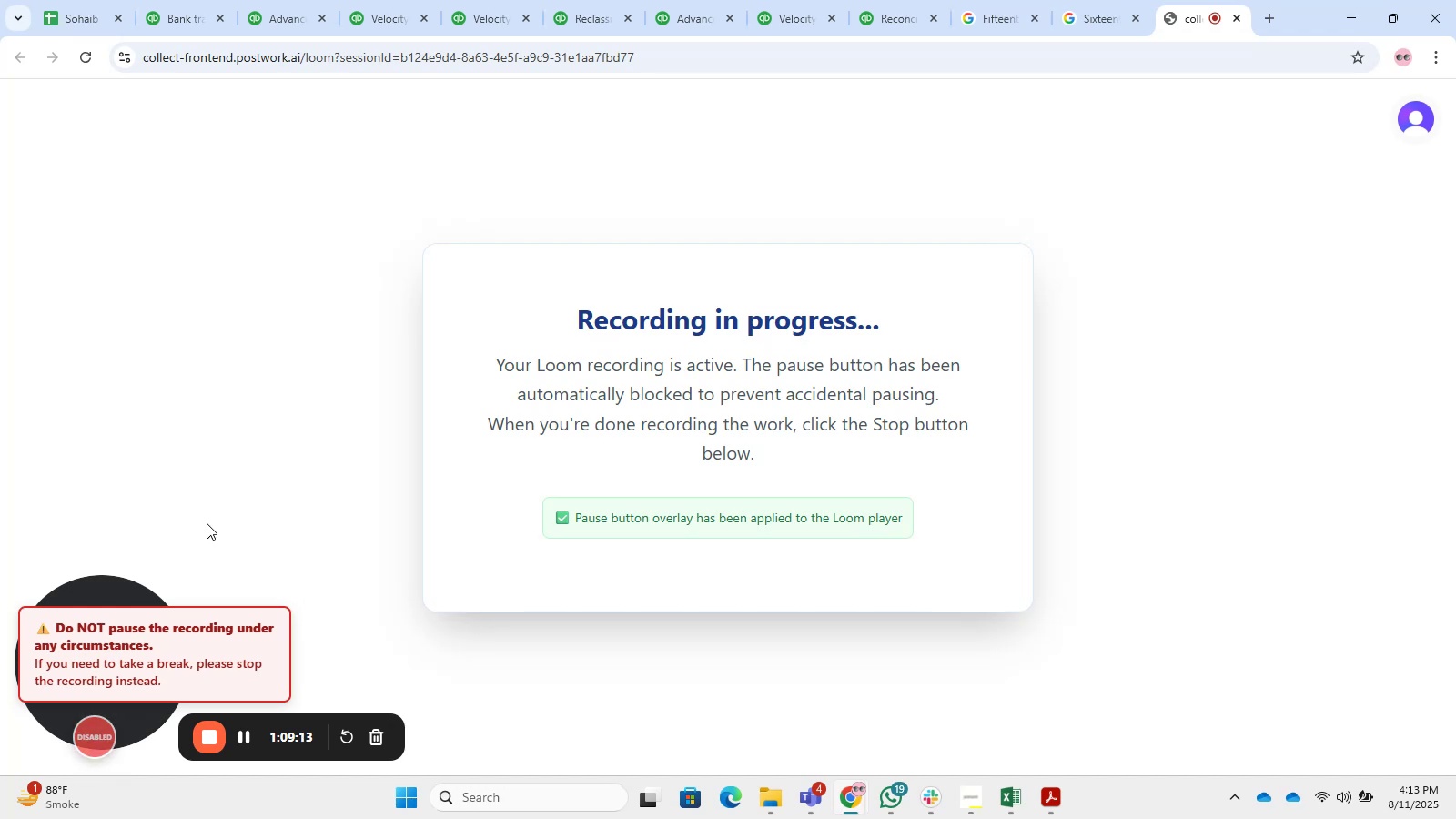 
wait(6.11)
 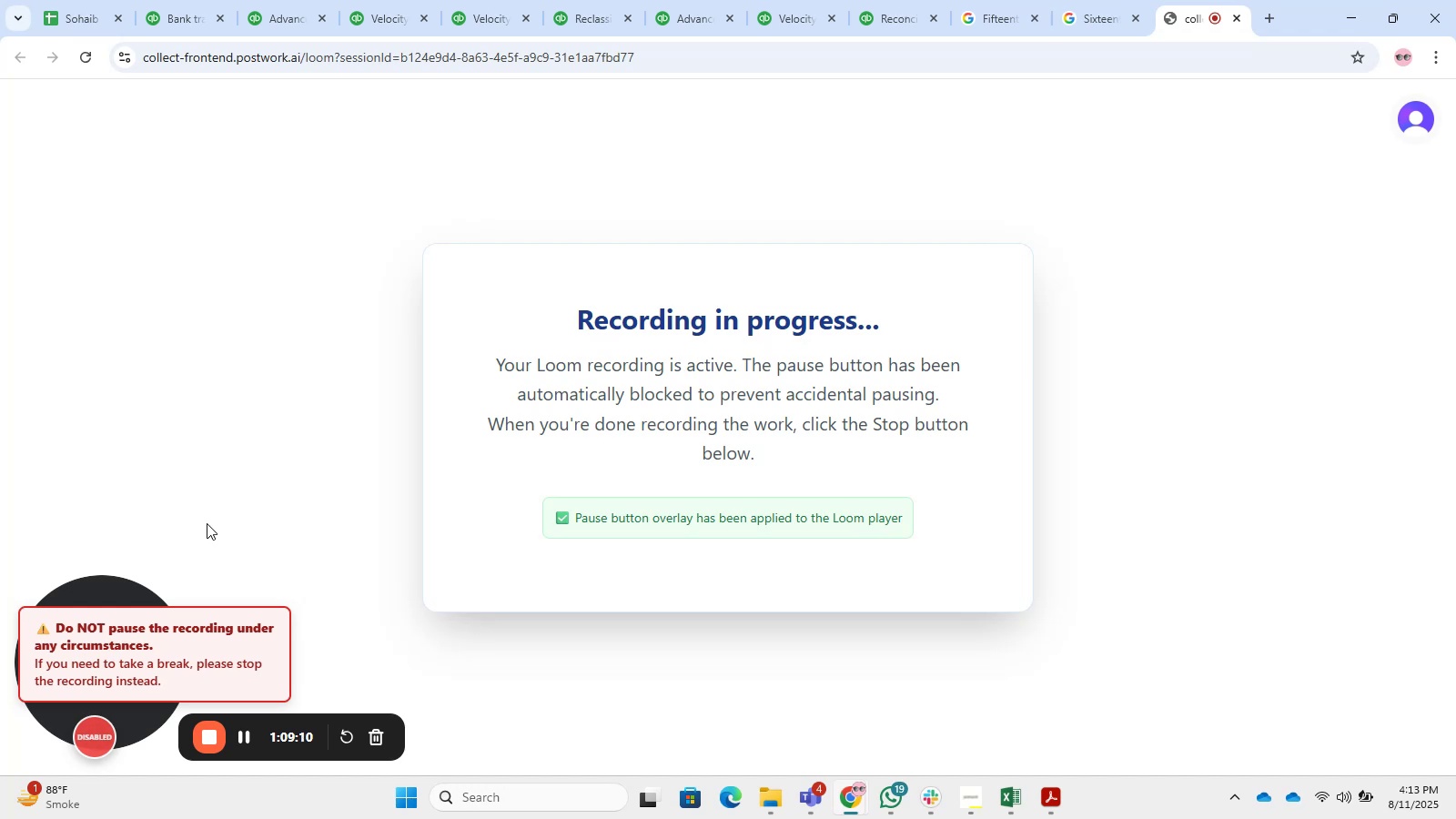 
left_click([72, 0])
 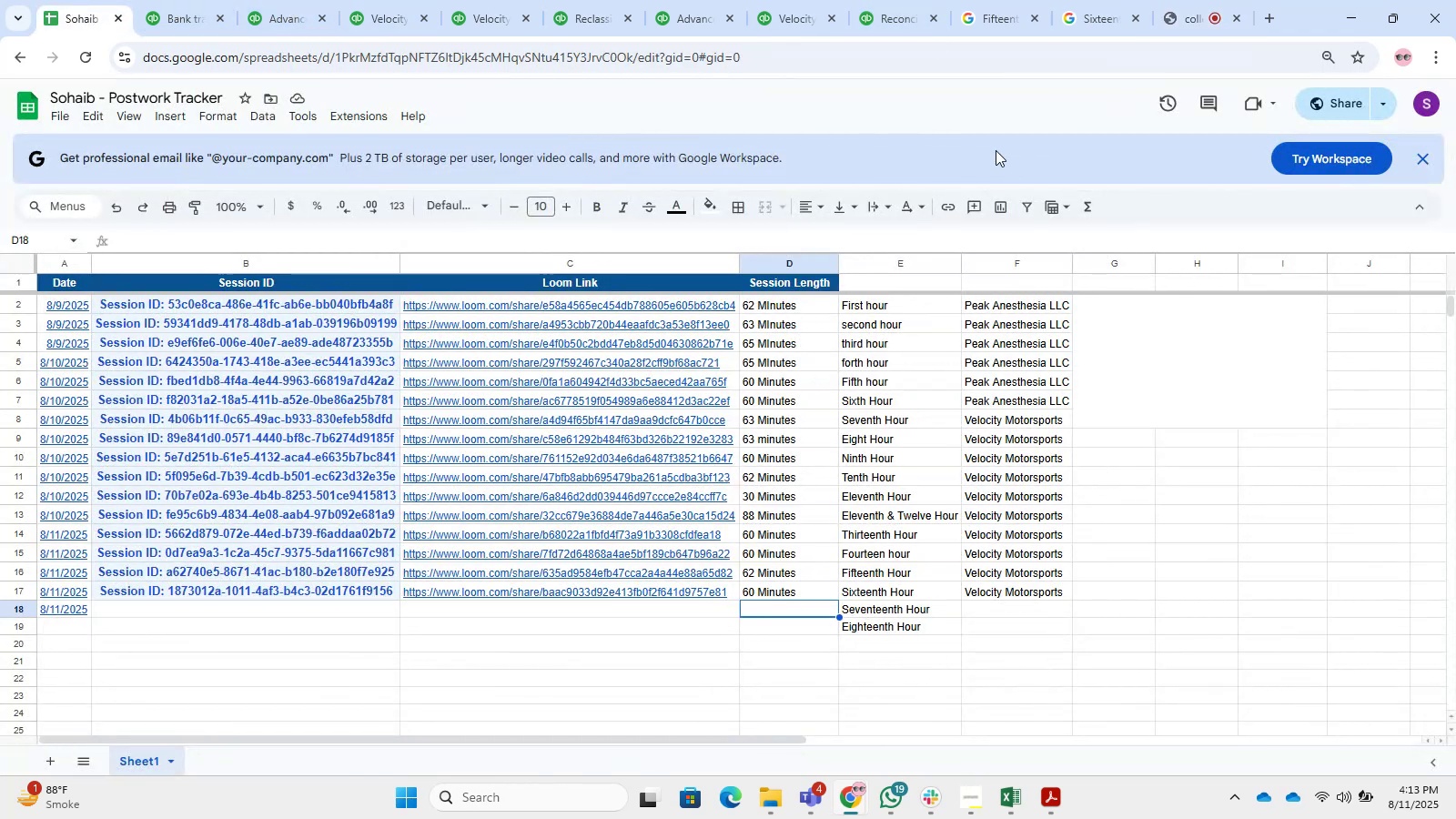 
left_click([1085, 0])
 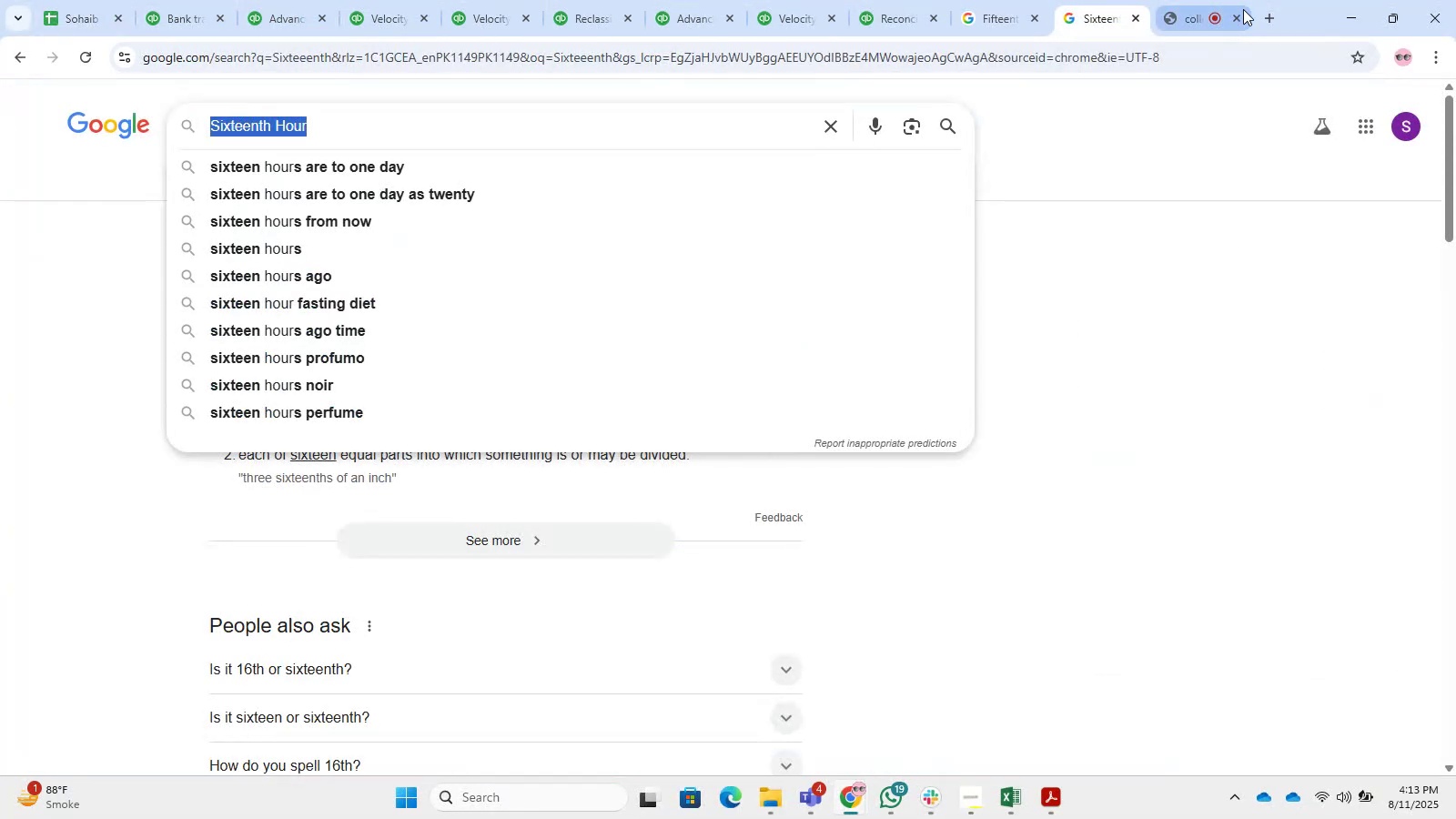 
left_click_drag(start_coordinate=[1264, 19], to_coordinate=[1264, 25])
 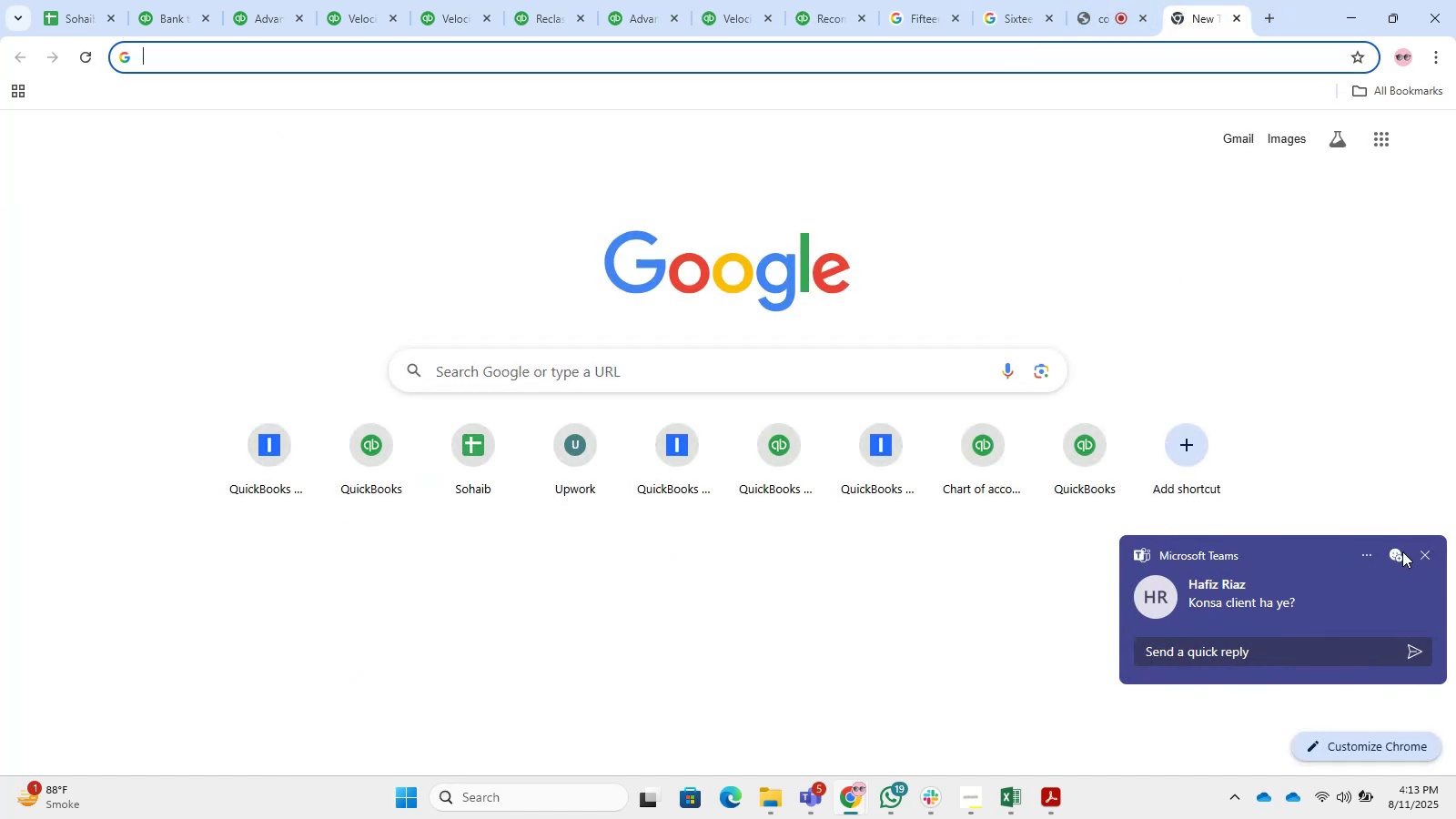 
left_click([1428, 557])
 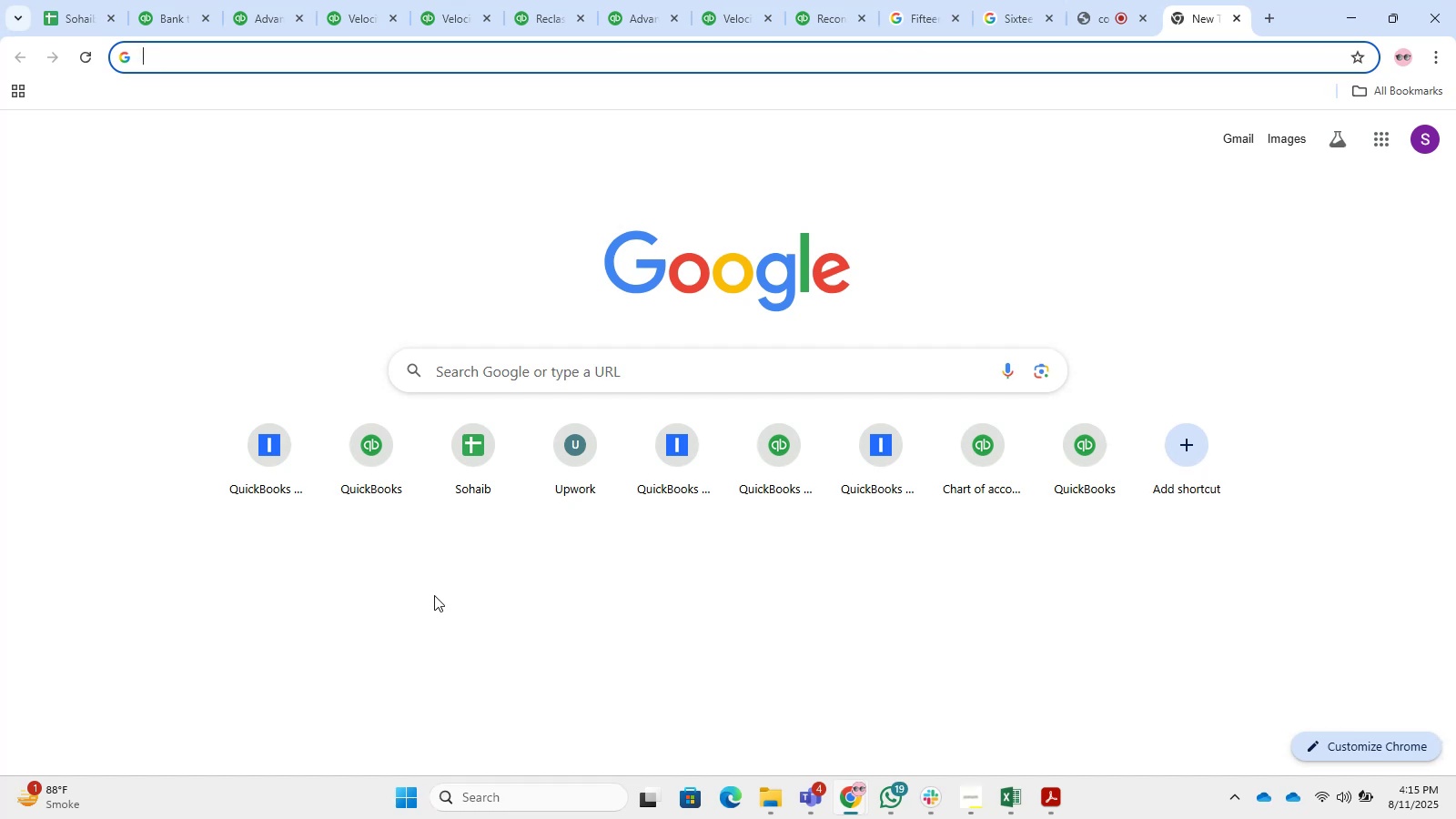 
wait(134.57)
 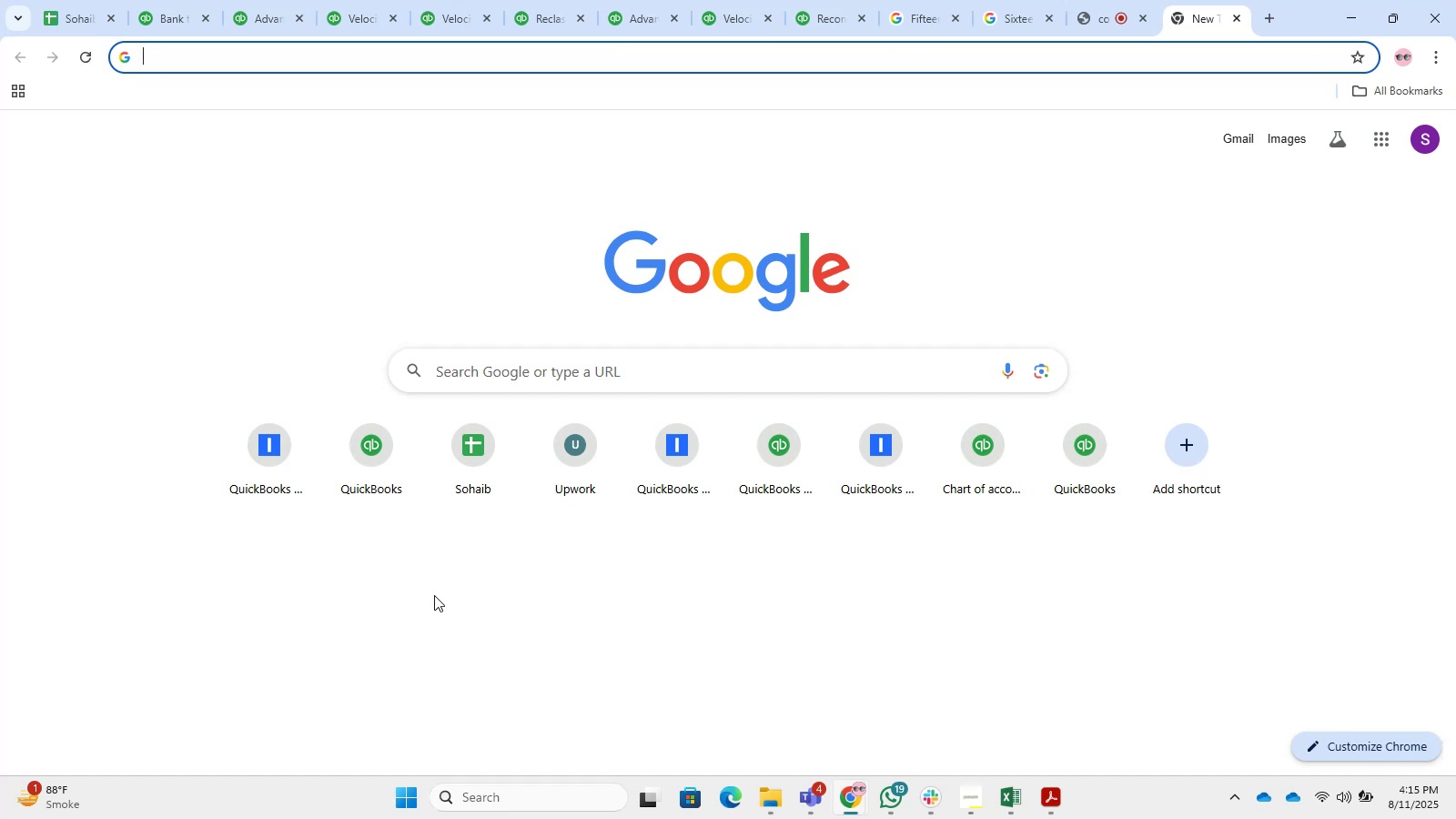 
left_click([389, 0])
 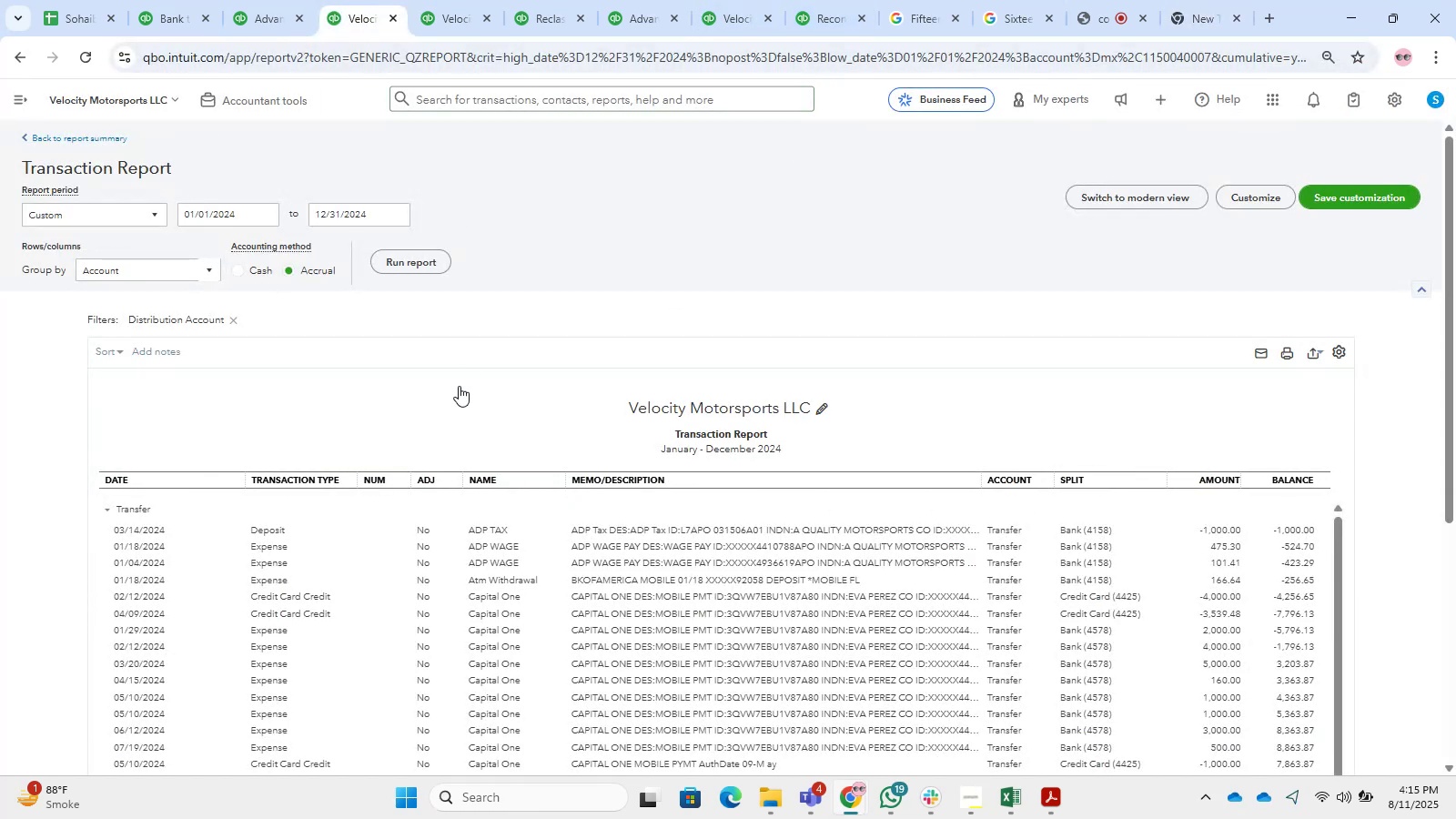 
left_click([257, 0])
 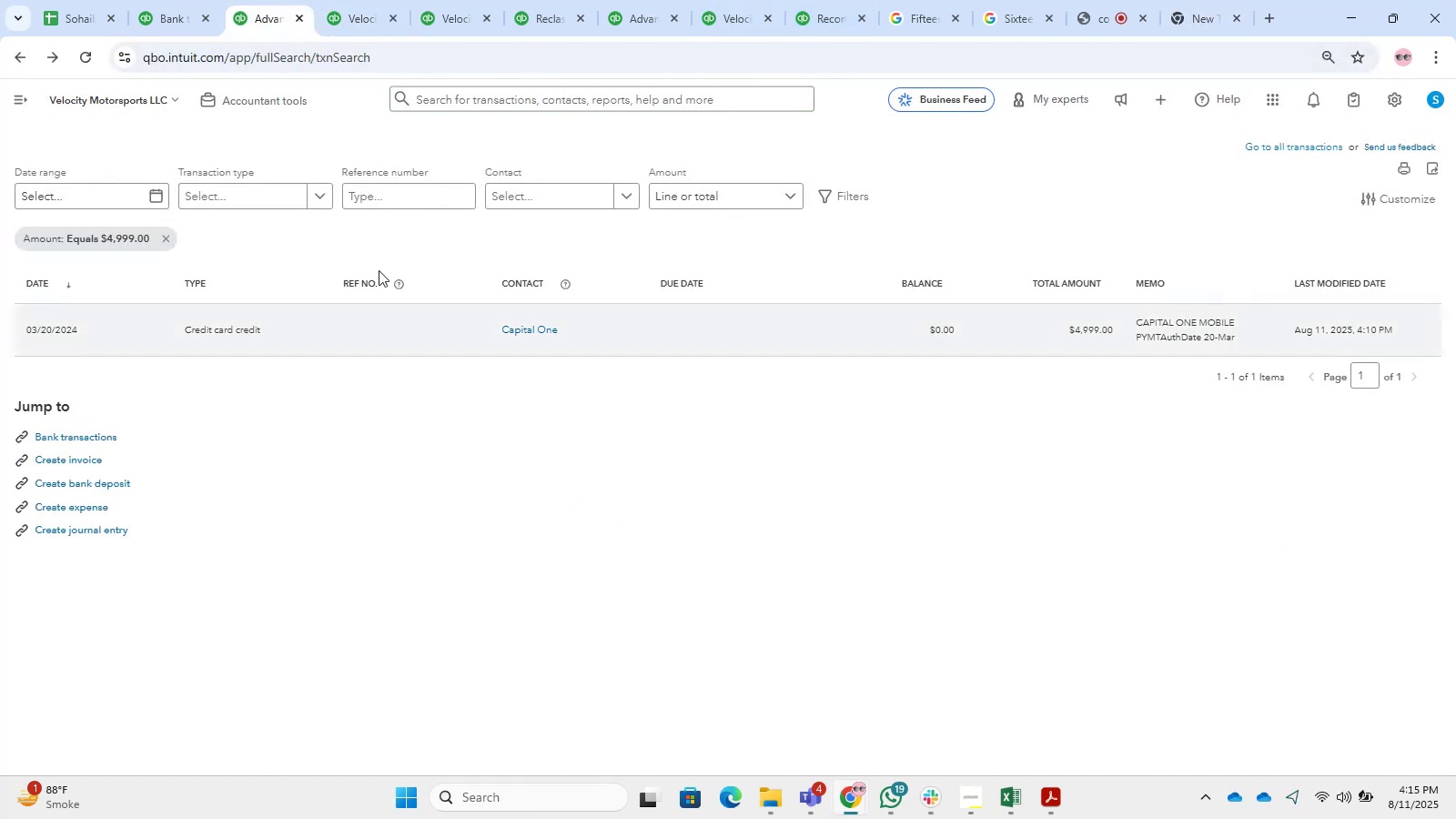 
left_click([326, 0])
 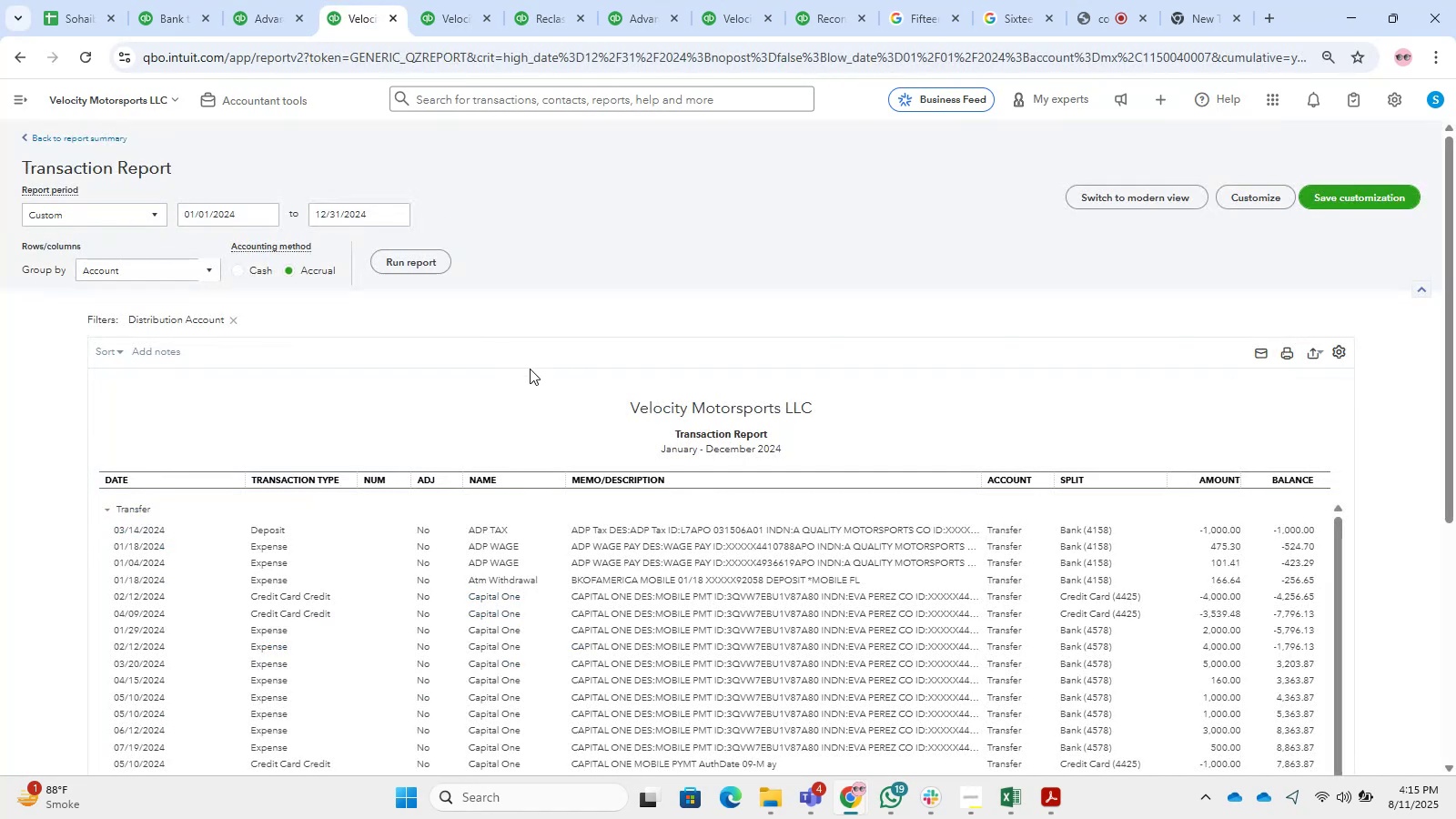 
scroll: coordinate [617, 491], scroll_direction: down, amount: 6.0
 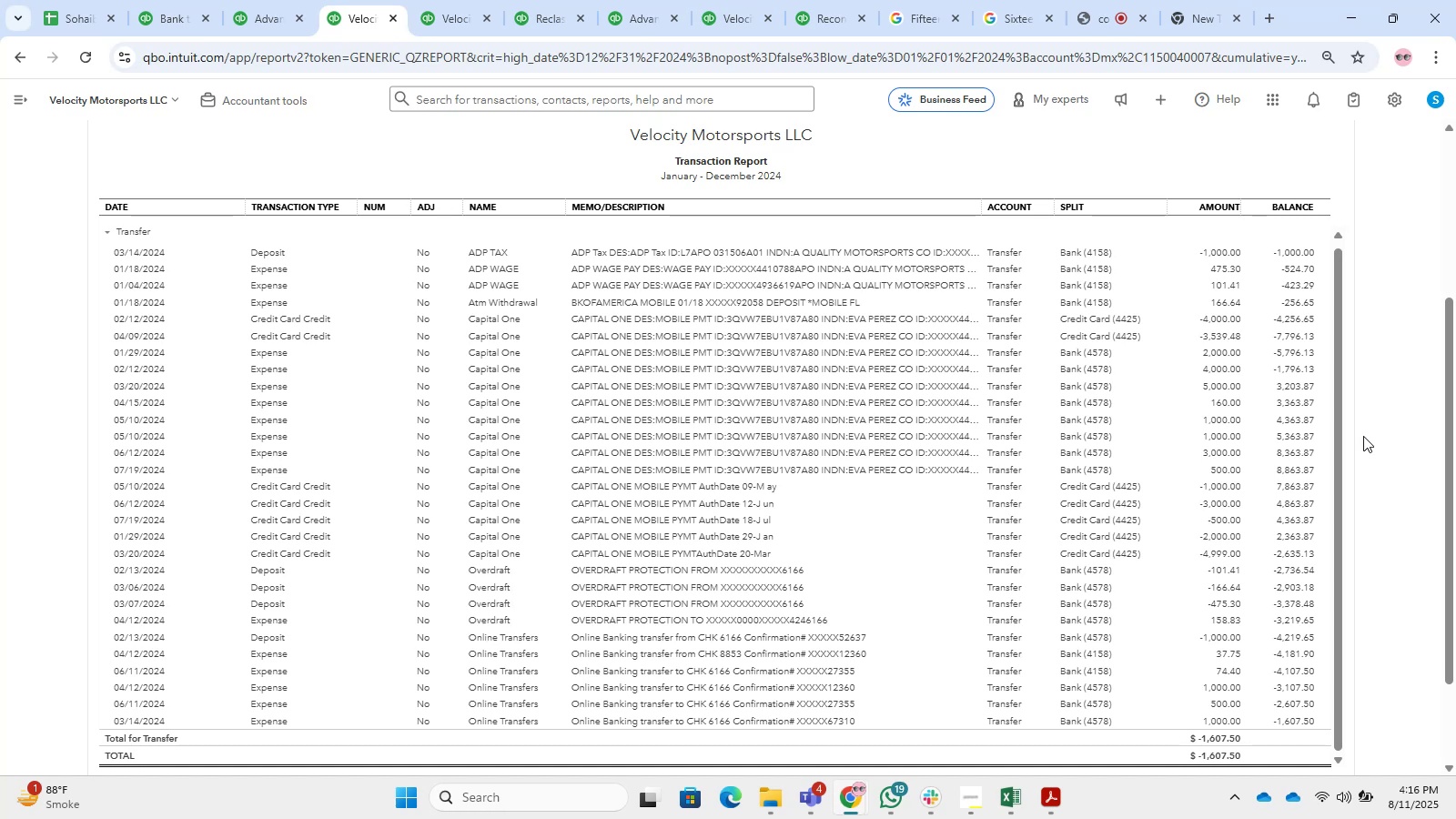 
wait(41.73)
 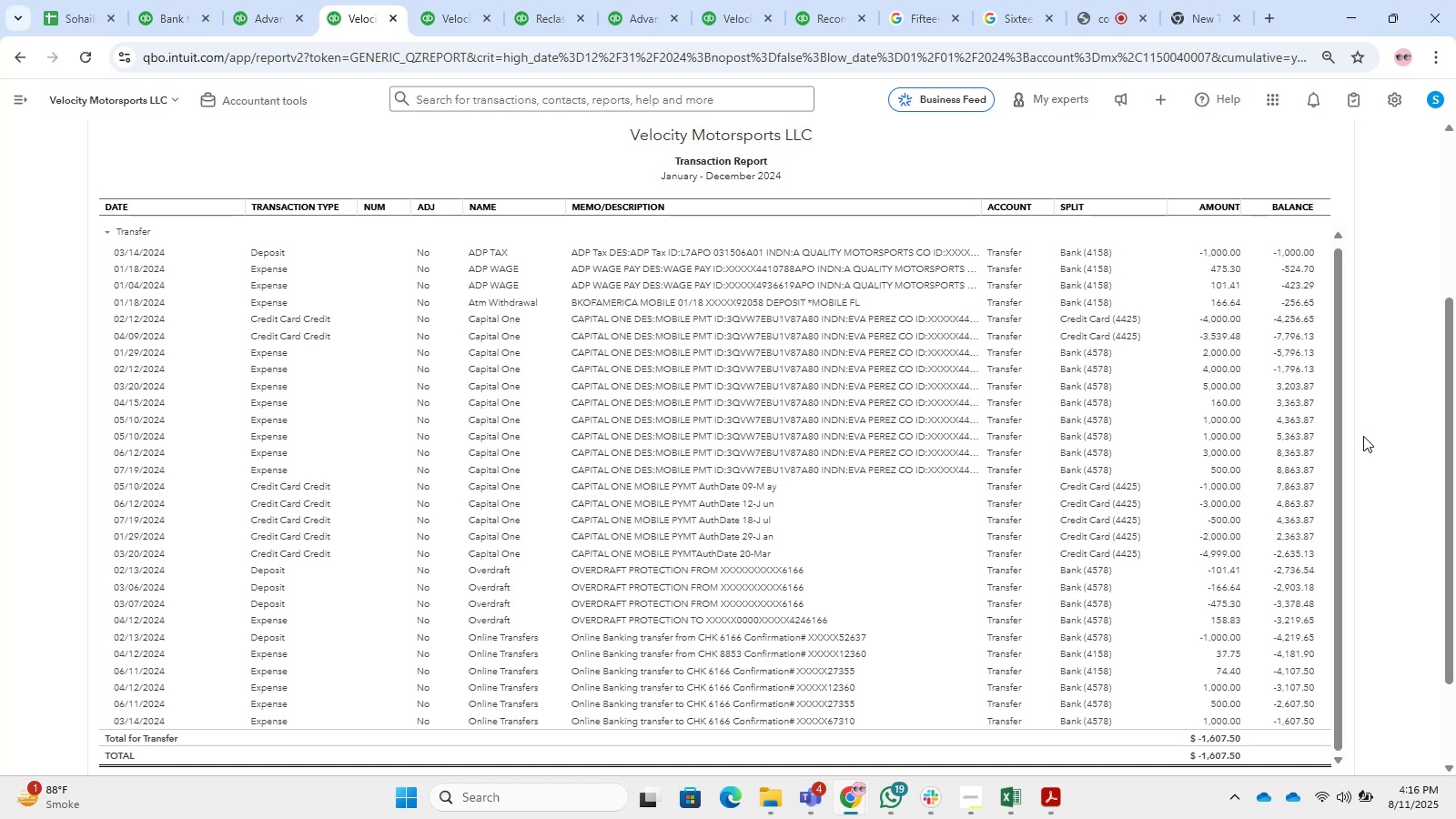 
scroll: coordinate [531, 212], scroll_direction: up, amount: 3.0
 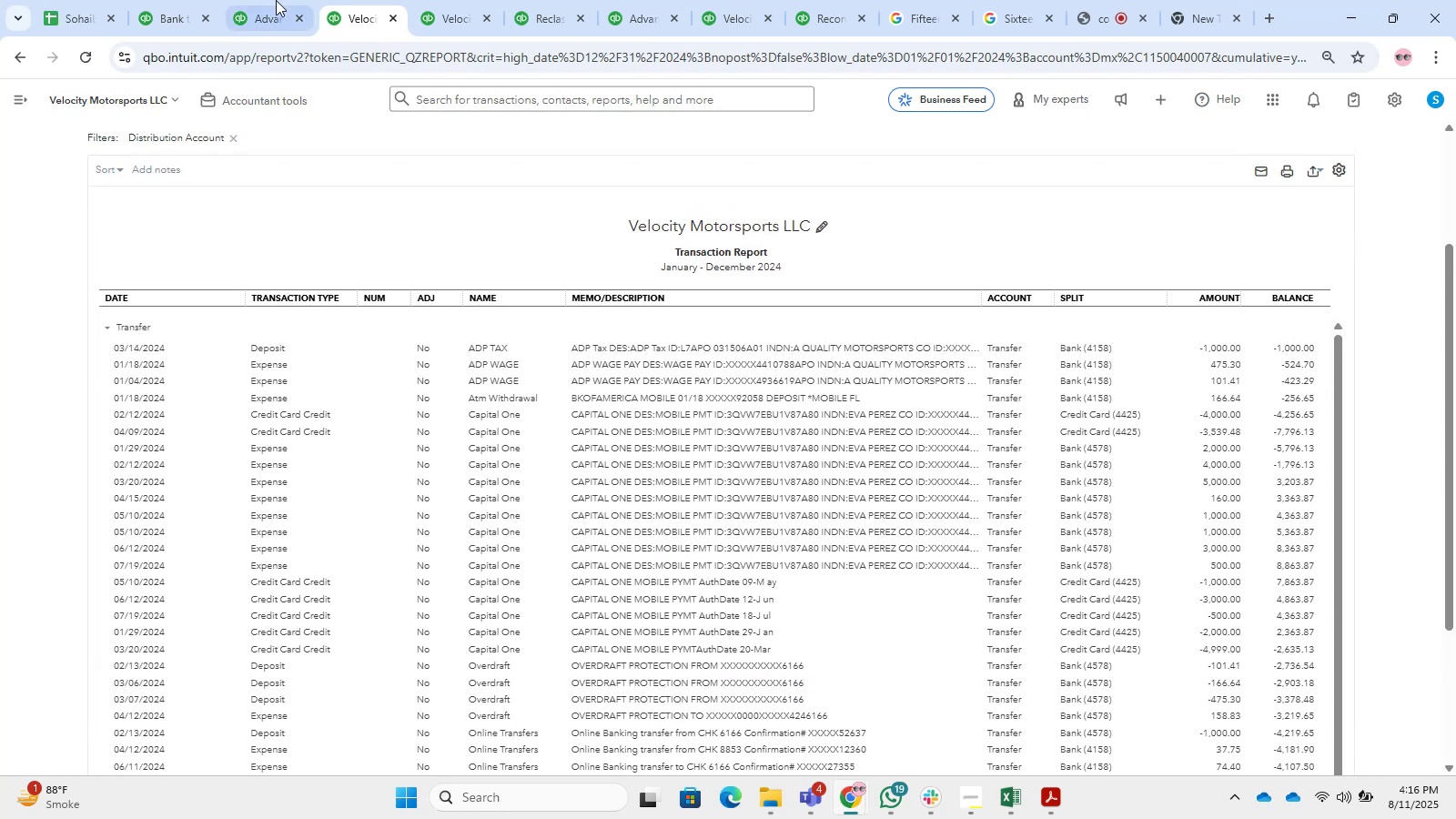 
left_click([250, 0])
 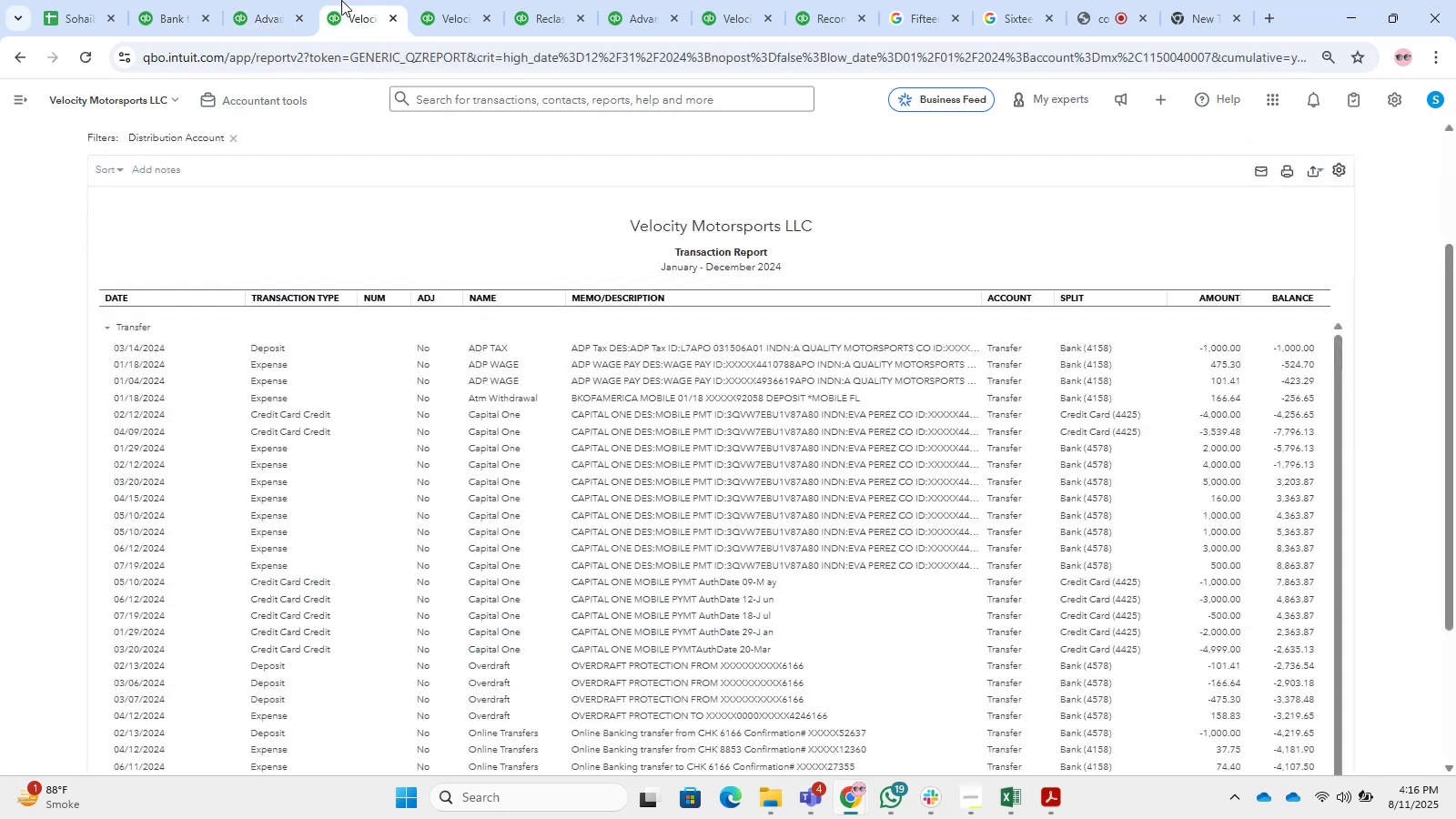 
double_click([471, 0])
 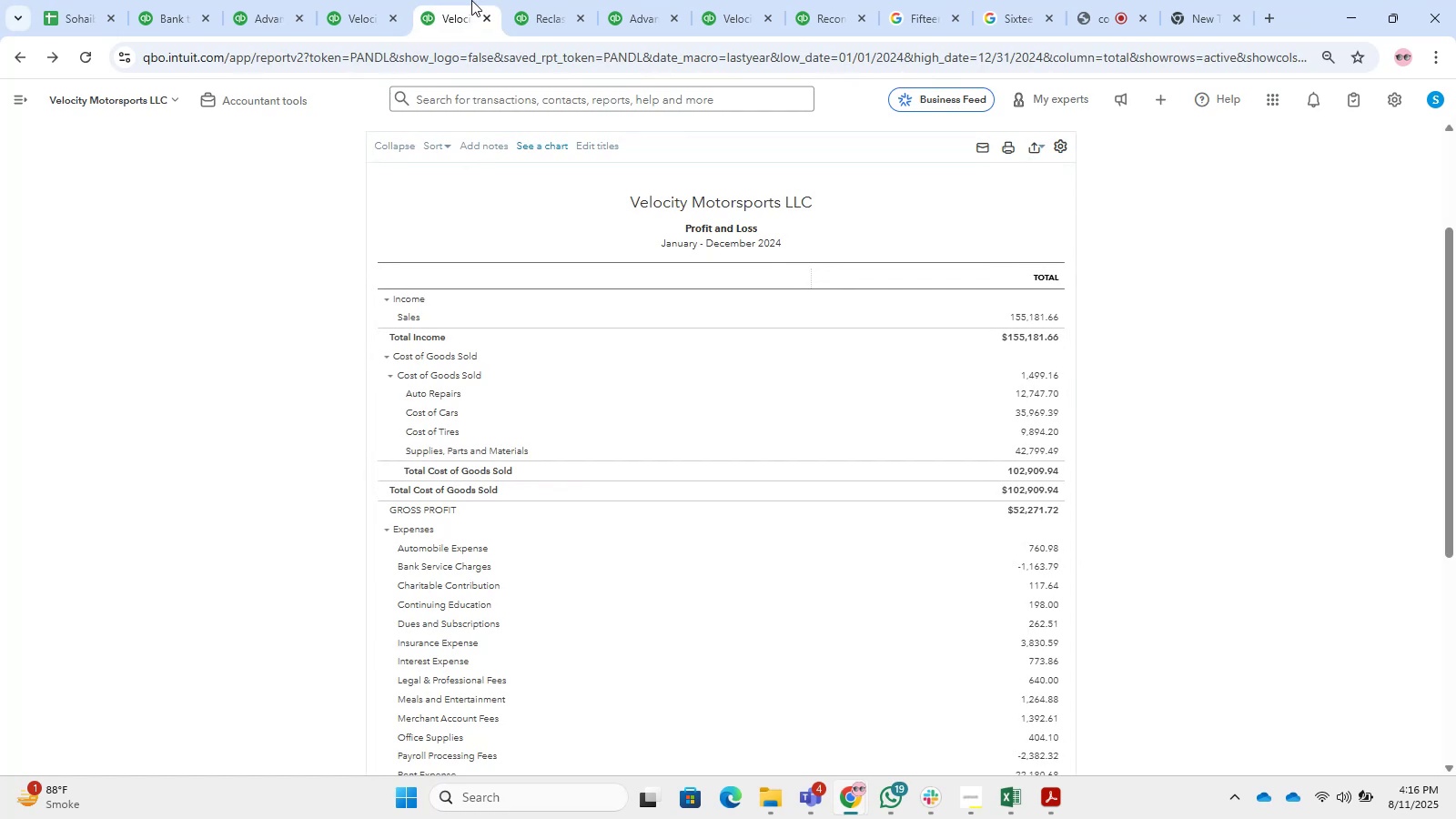 
mouse_move([295, 21])
 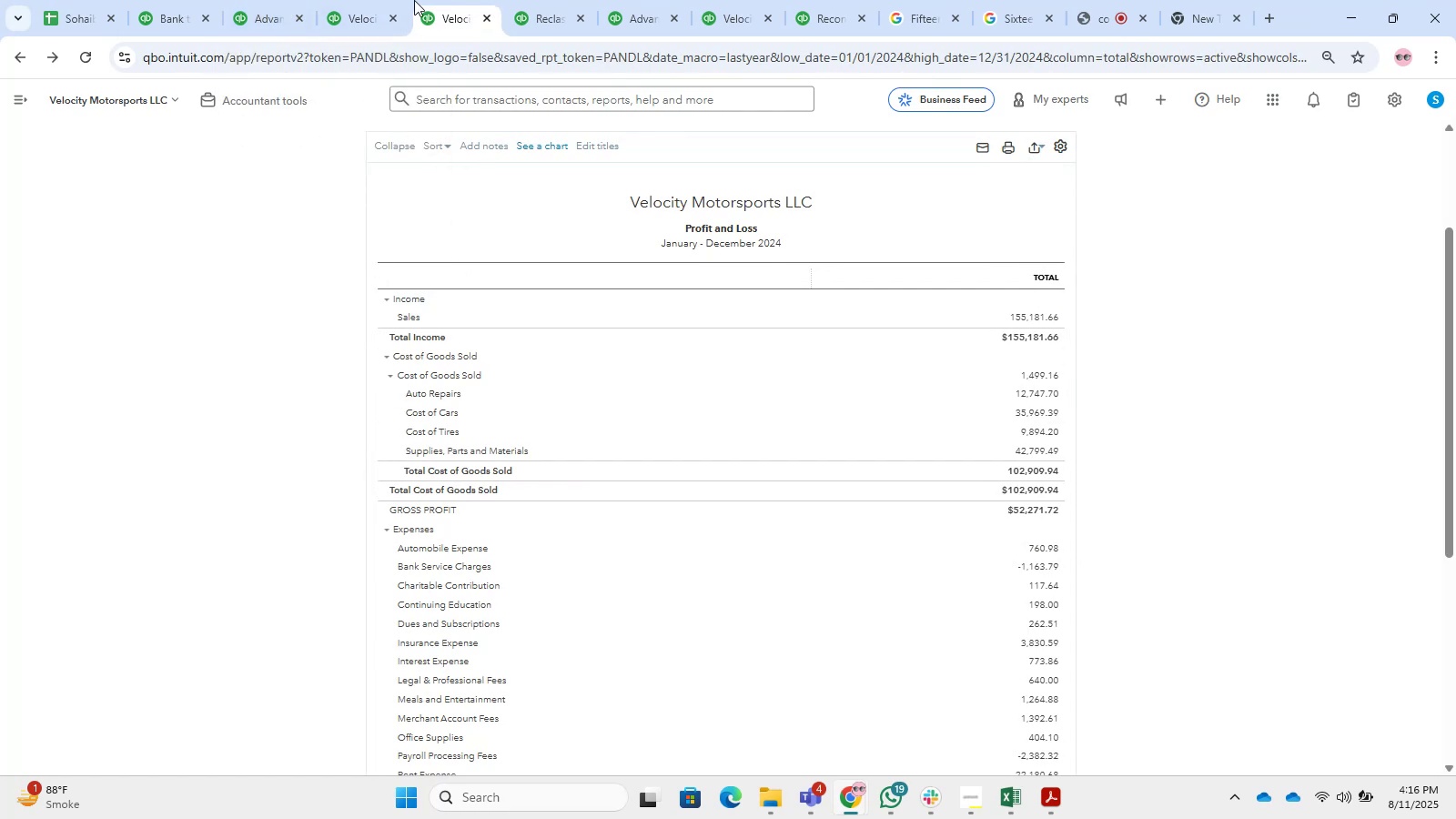 
wait(6.88)
 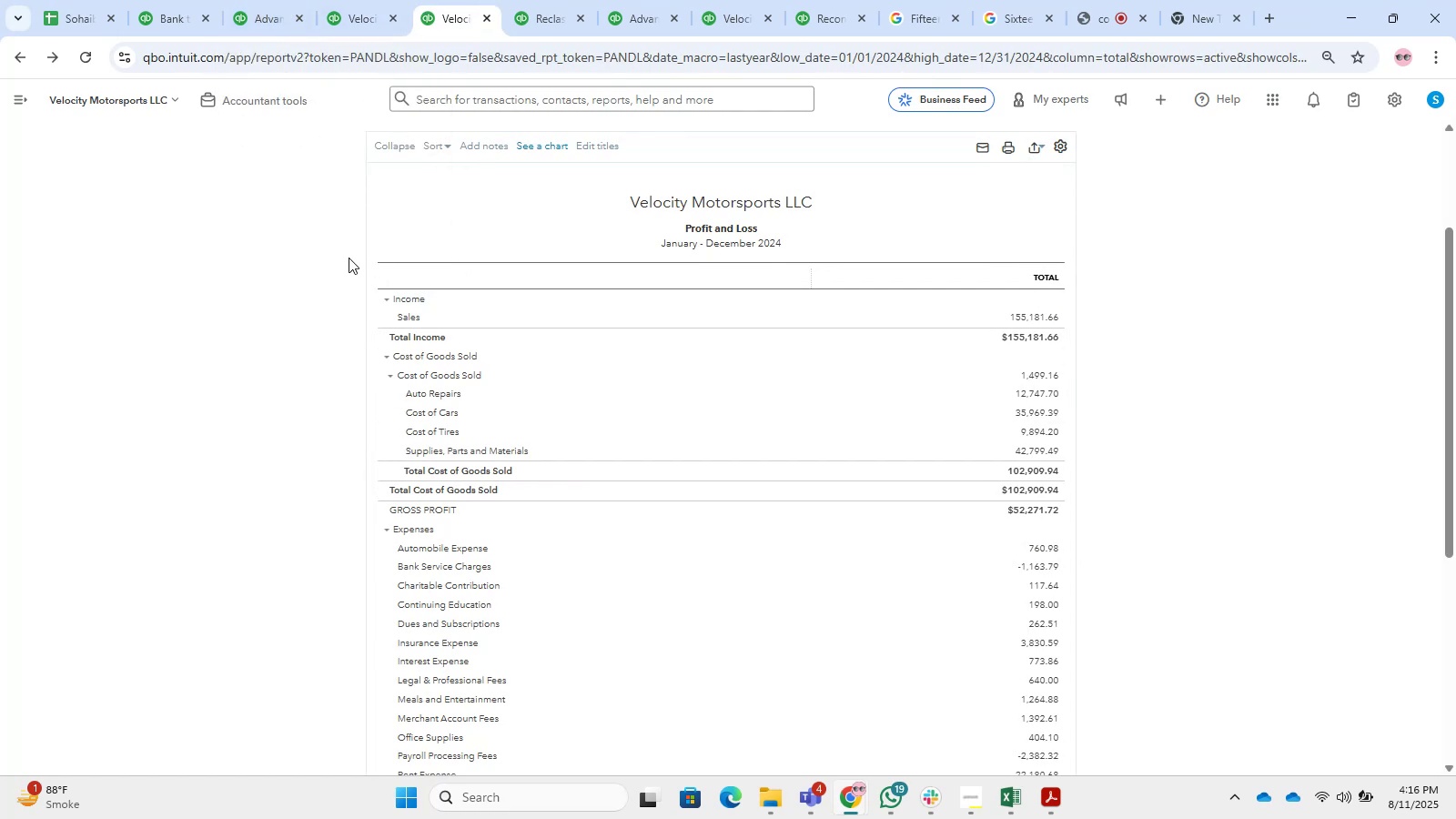 
left_click_drag(start_coordinate=[408, 0], to_coordinate=[412, 0])
 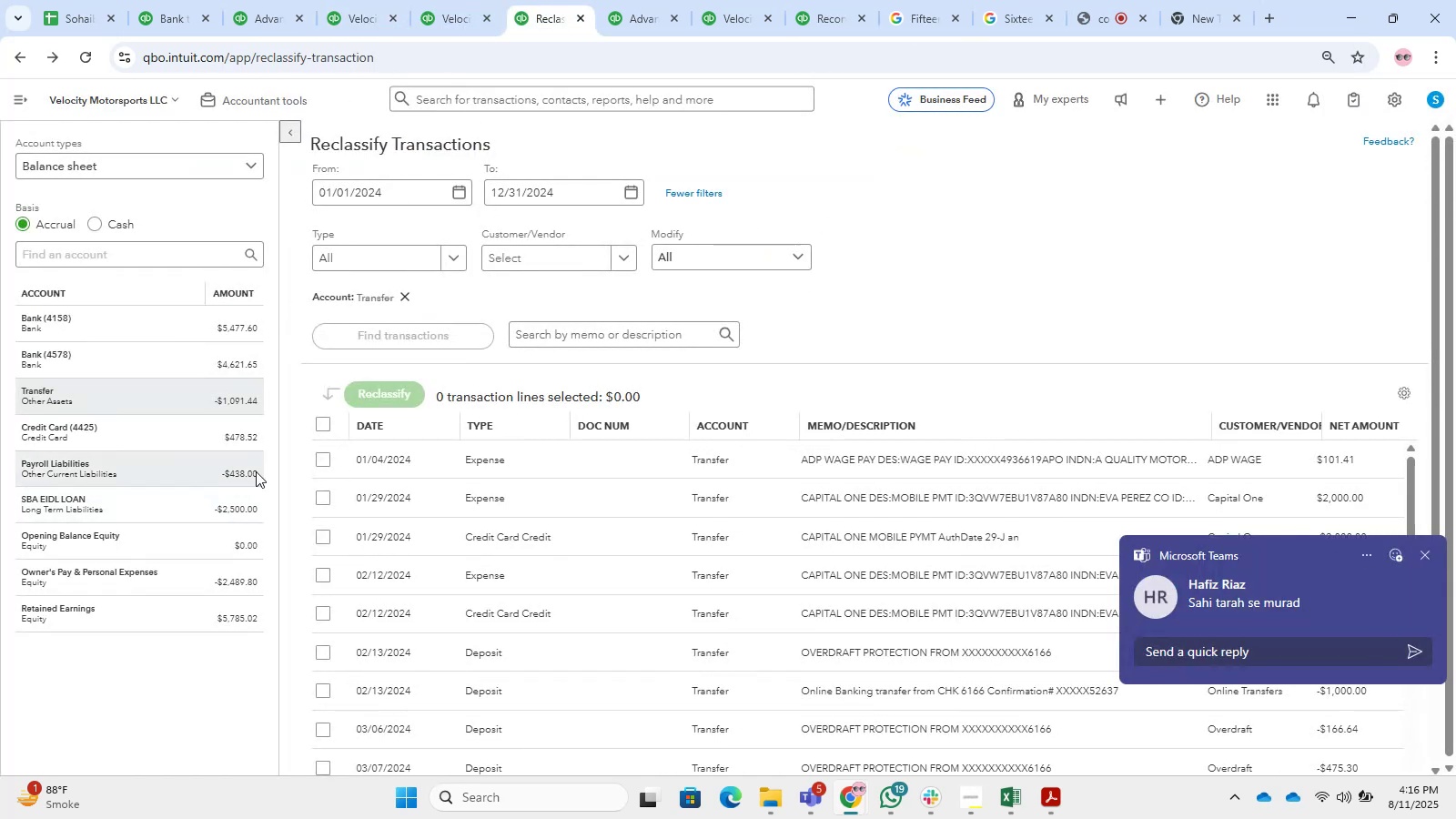 
wait(8.87)
 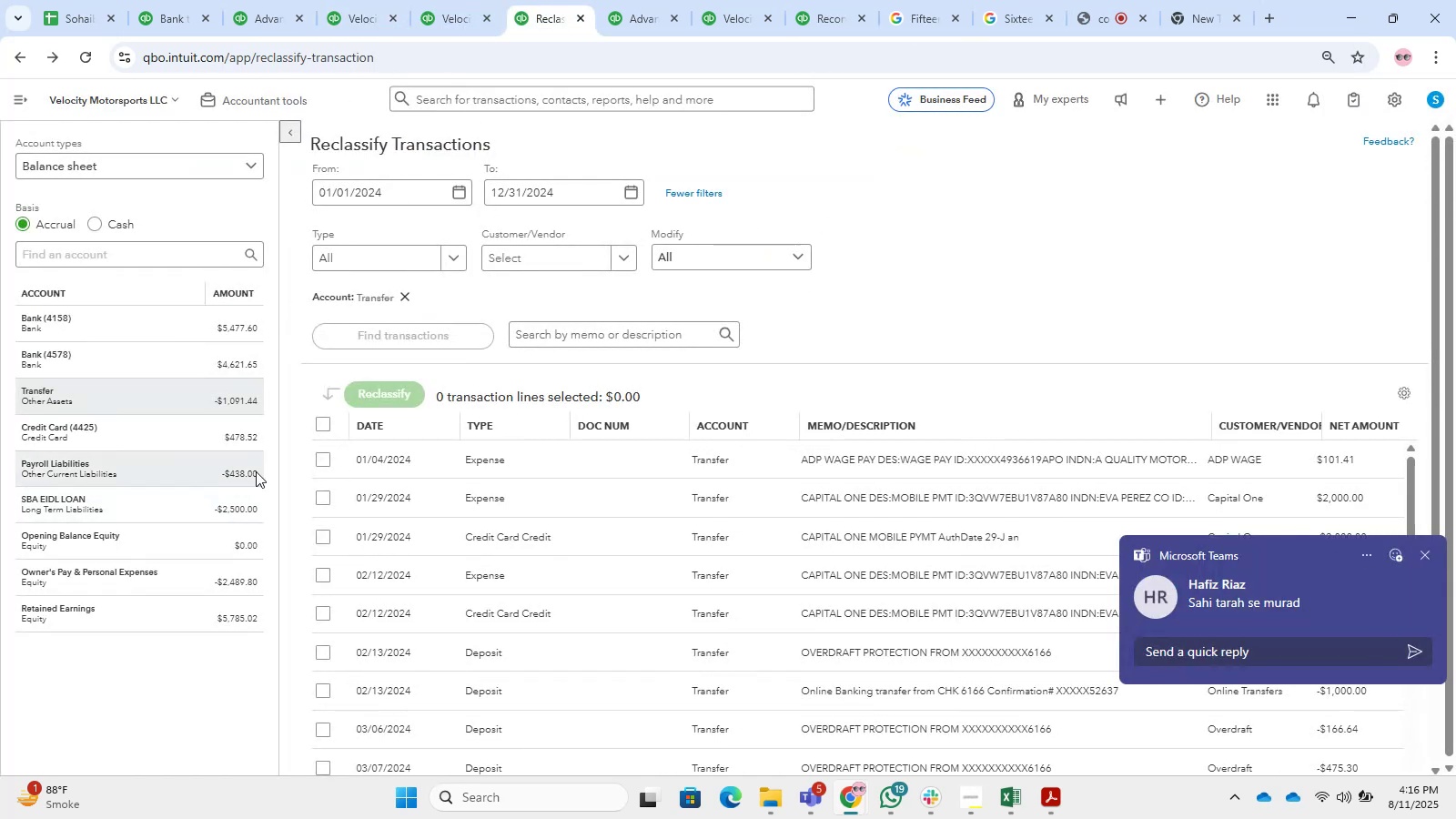 
left_click([157, 459])
 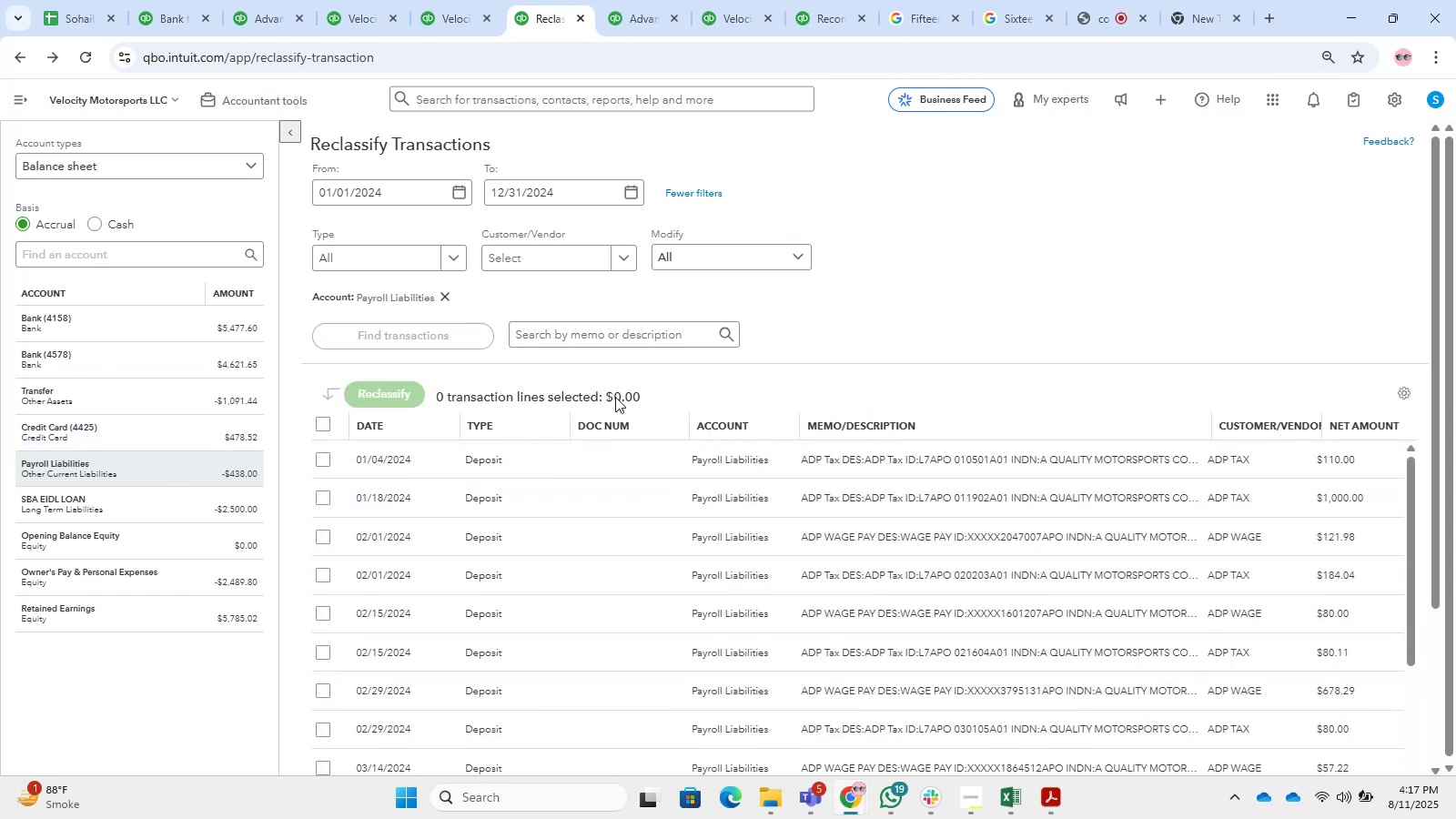 
wait(6.84)
 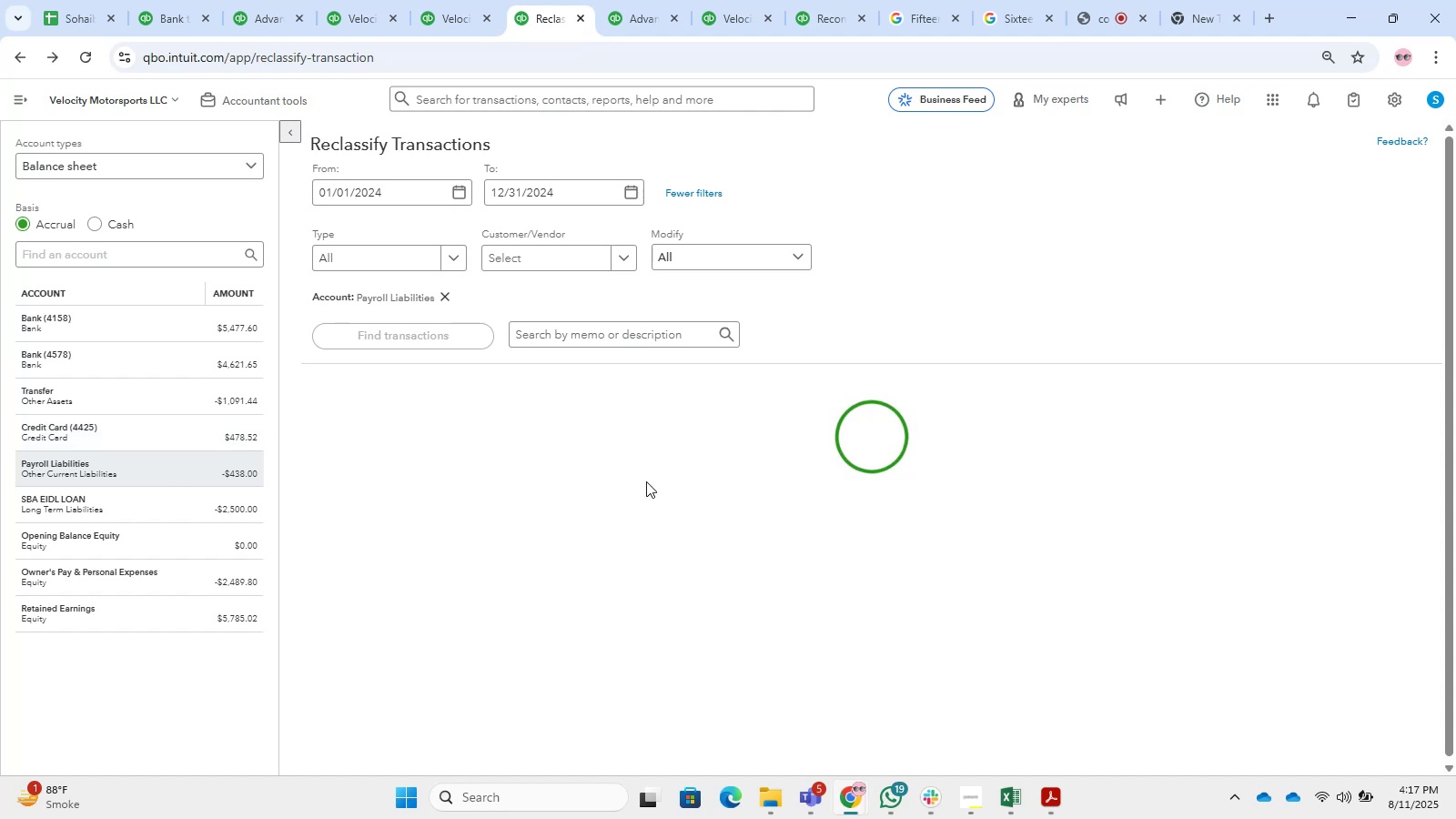 
left_click([1092, 0])
 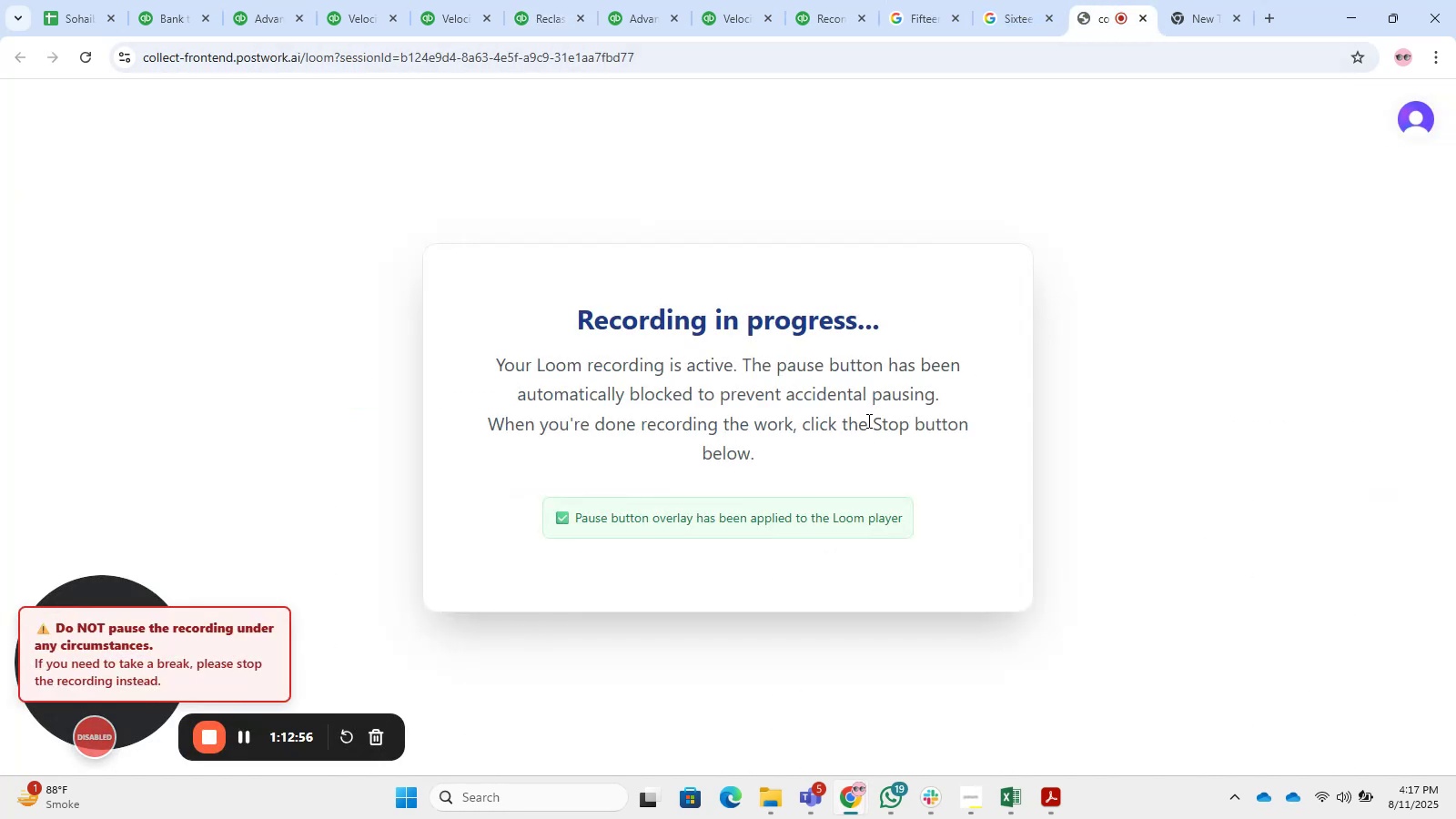 